 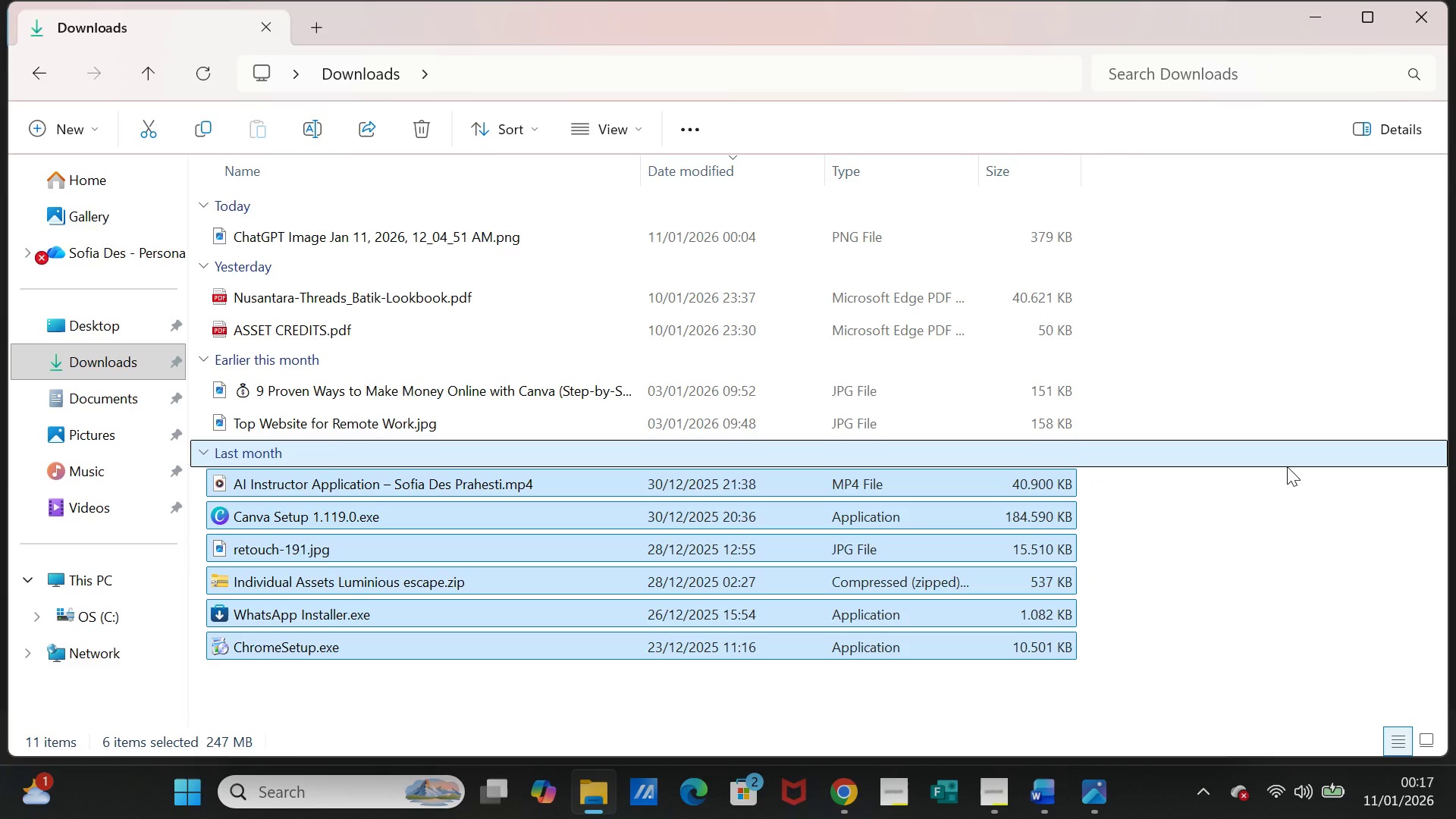 
left_click([843, 799])
 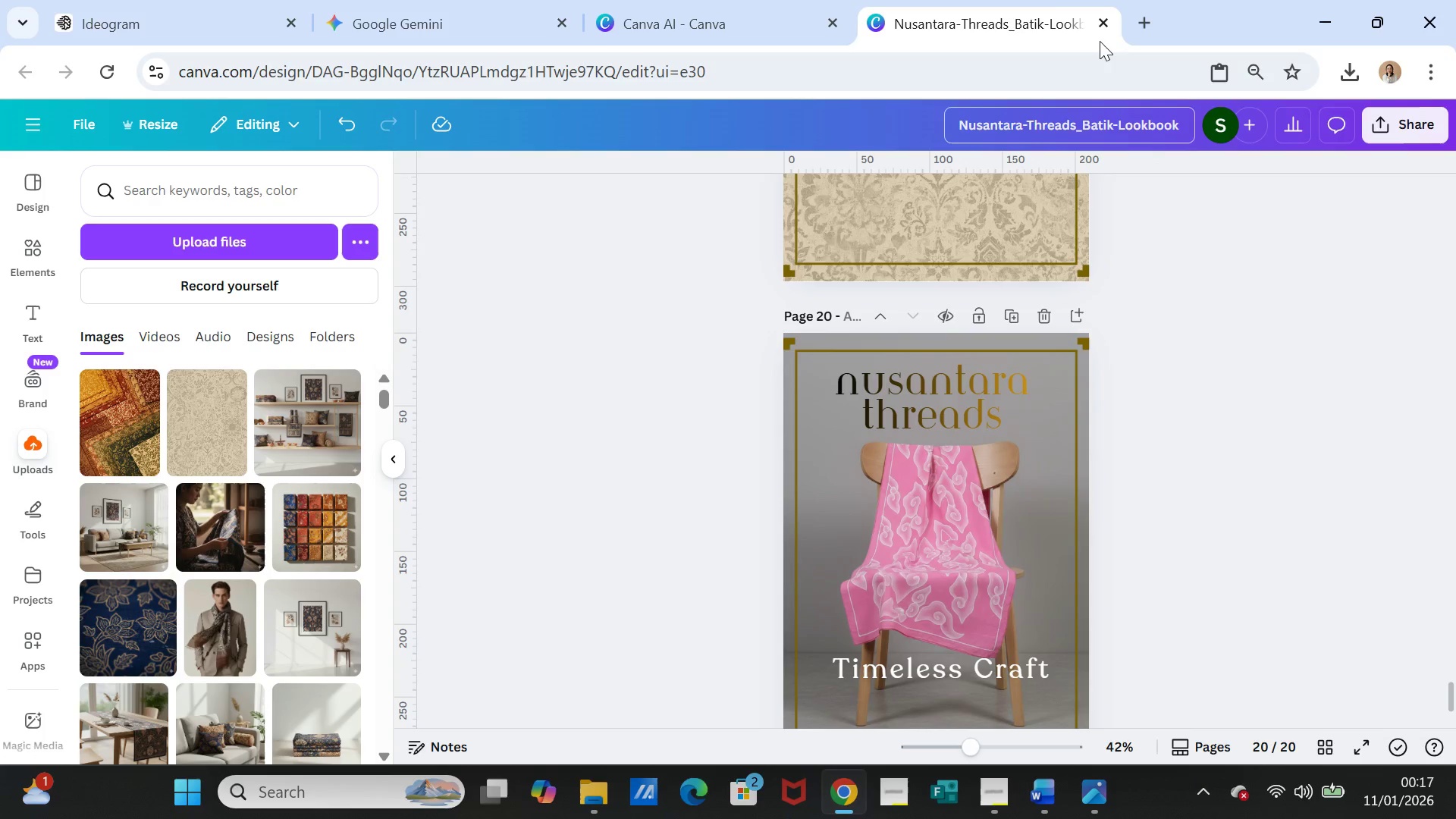 
left_click([1105, 20])
 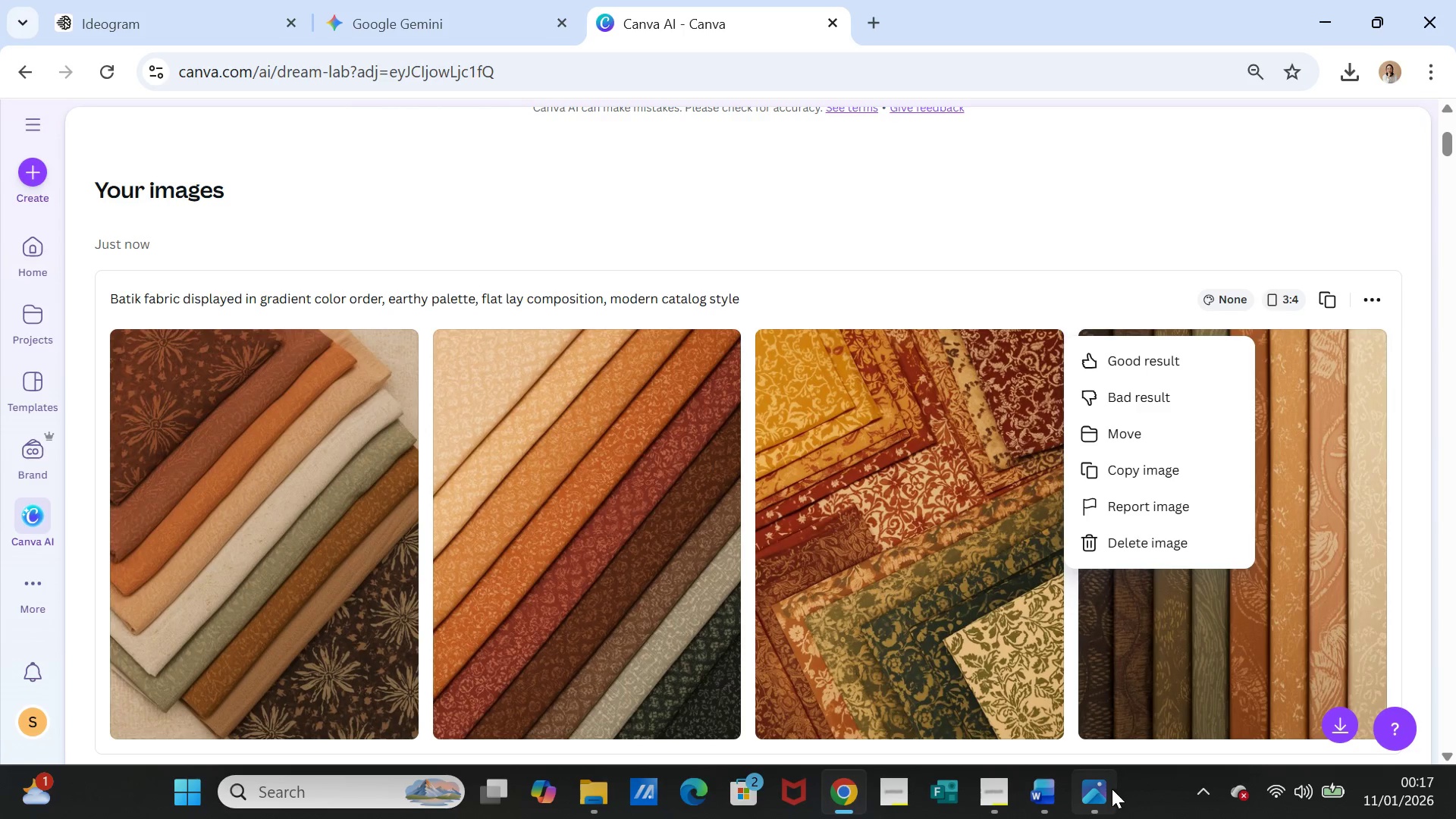 
left_click([1056, 800])
 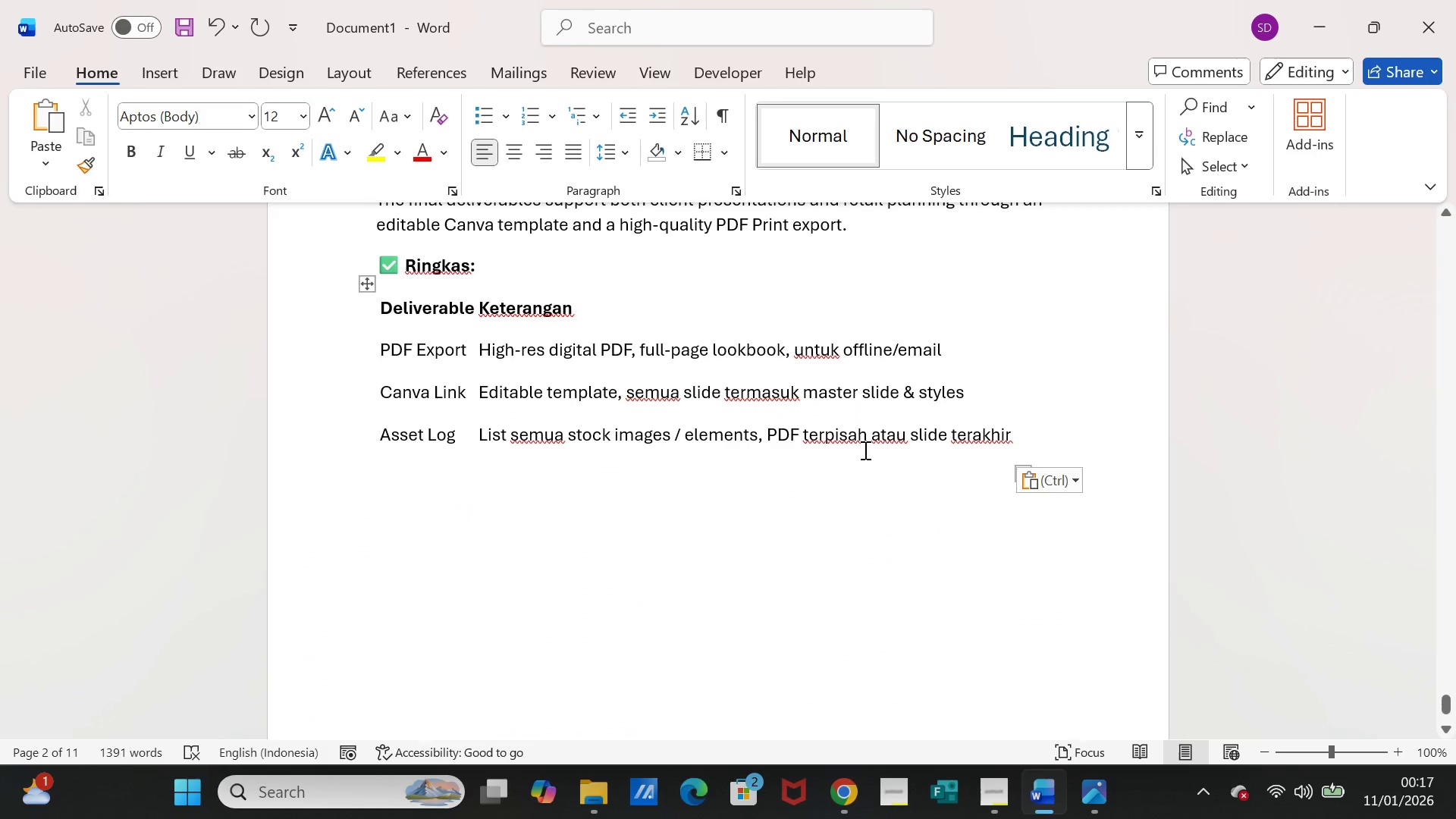 
scroll: coordinate [864, 450], scroll_direction: up, amount: 6.0
 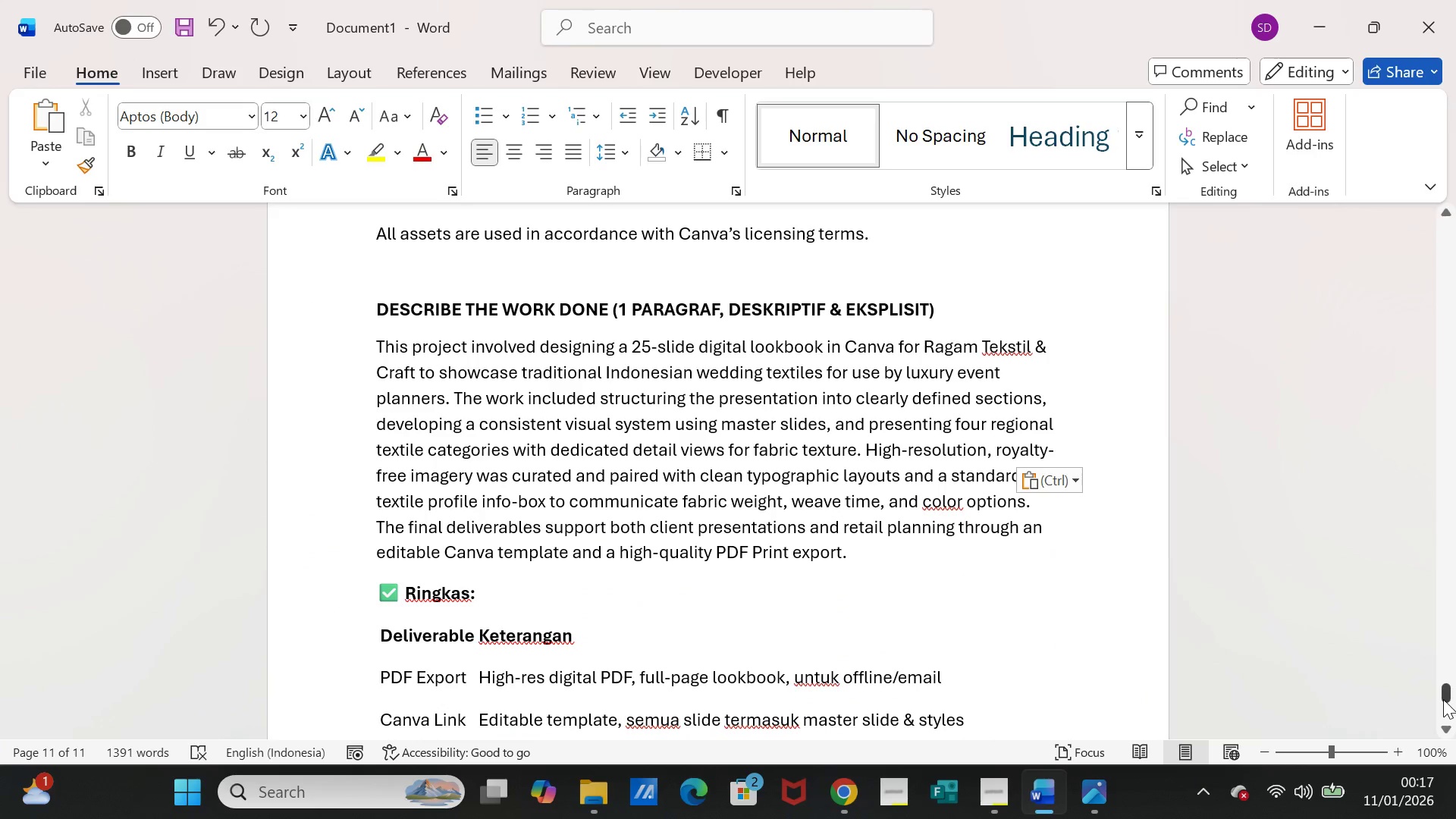 
left_click_drag(start_coordinate=[1444, 695], to_coordinate=[1424, 215])
 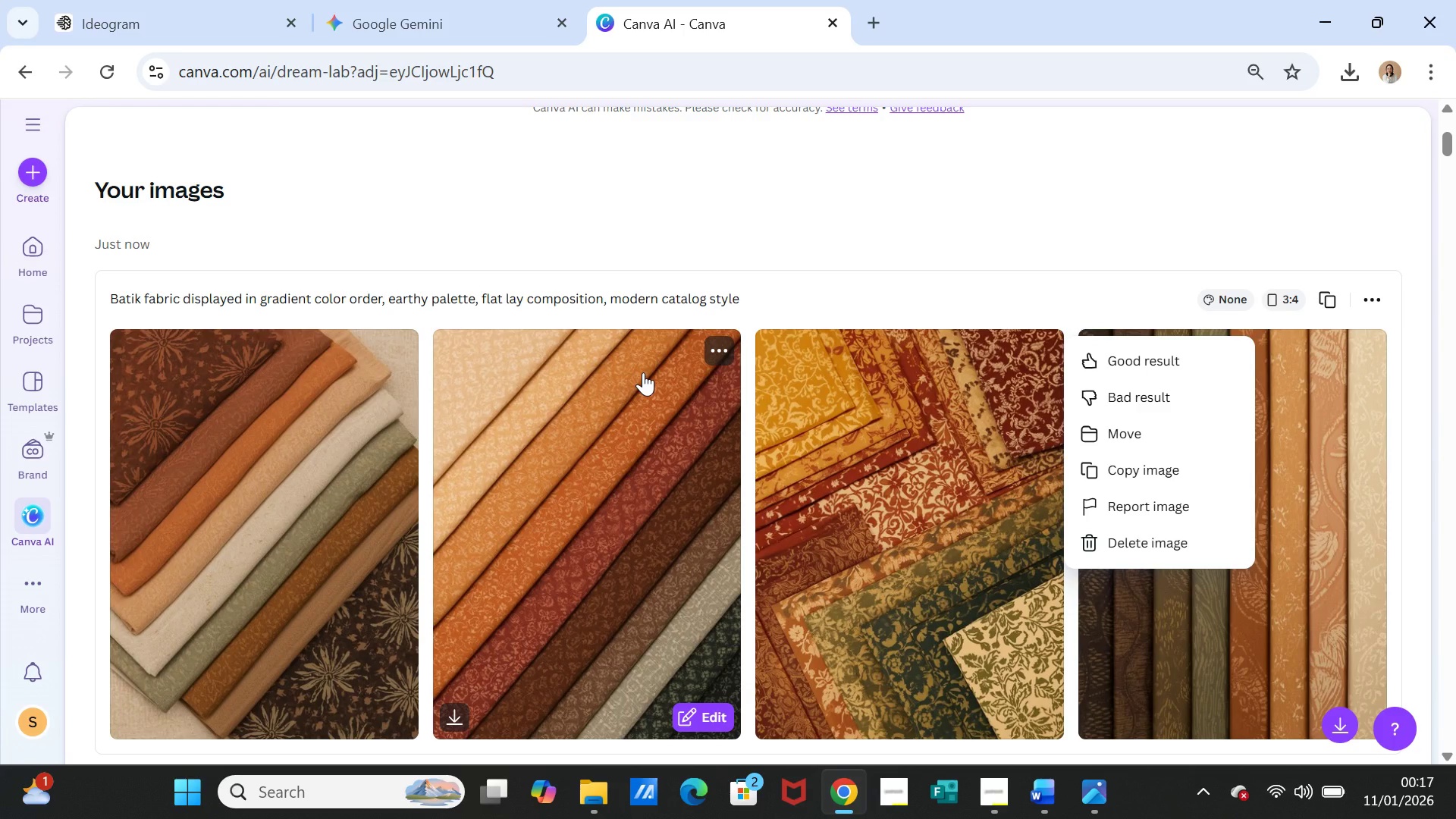 
wait(14.51)
 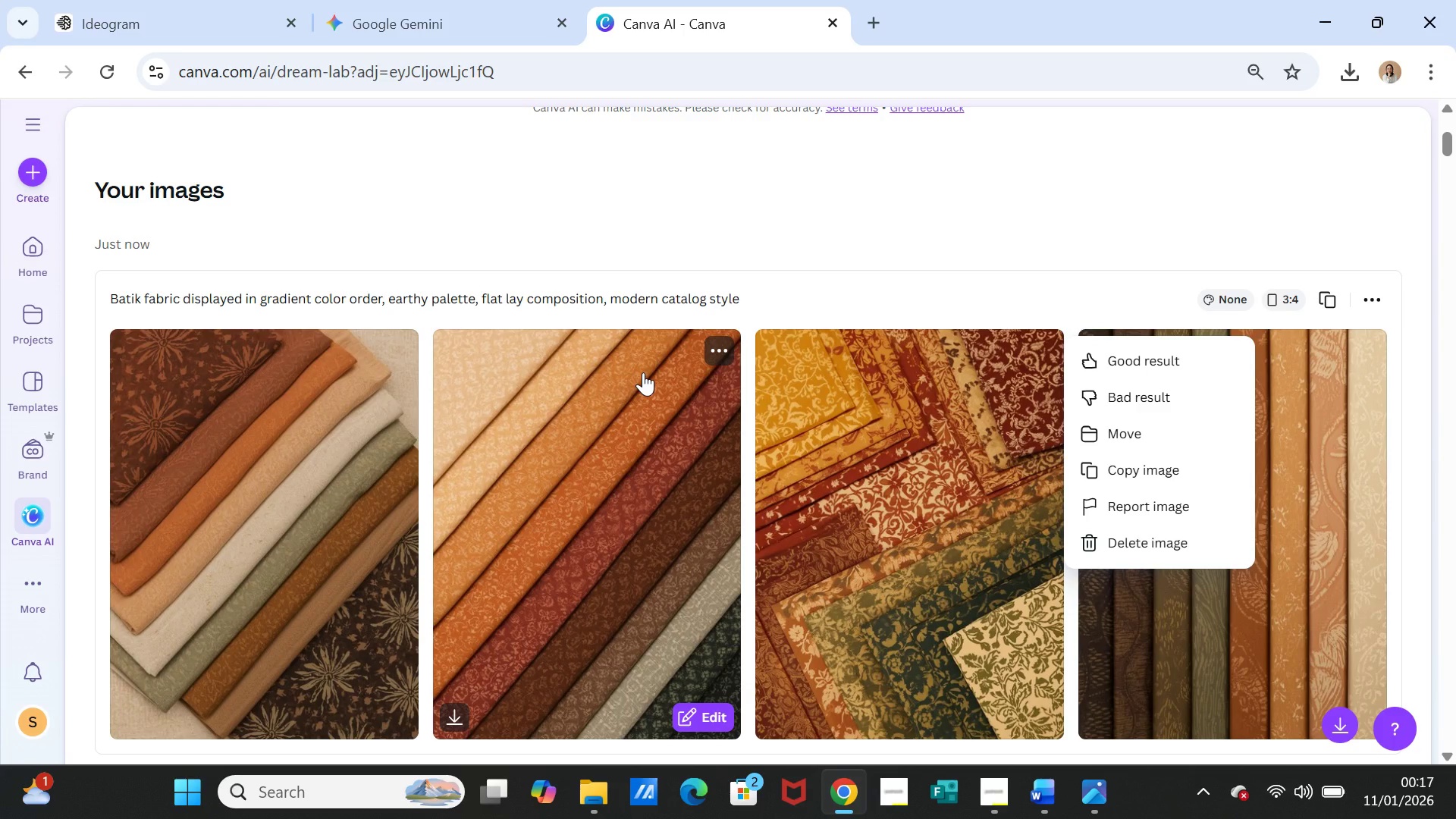 
left_click([30, 171])
 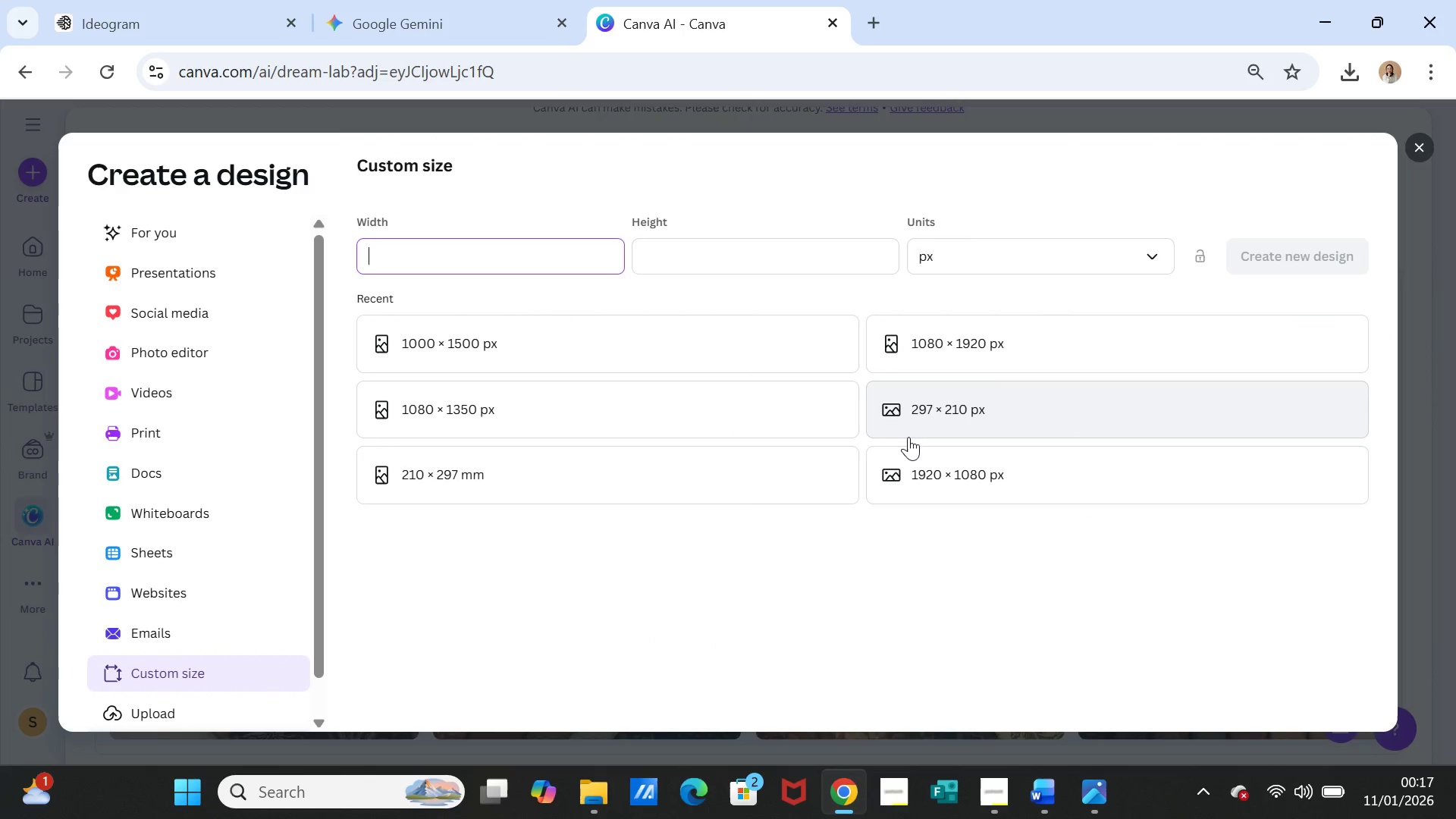 
left_click([417, 475])
 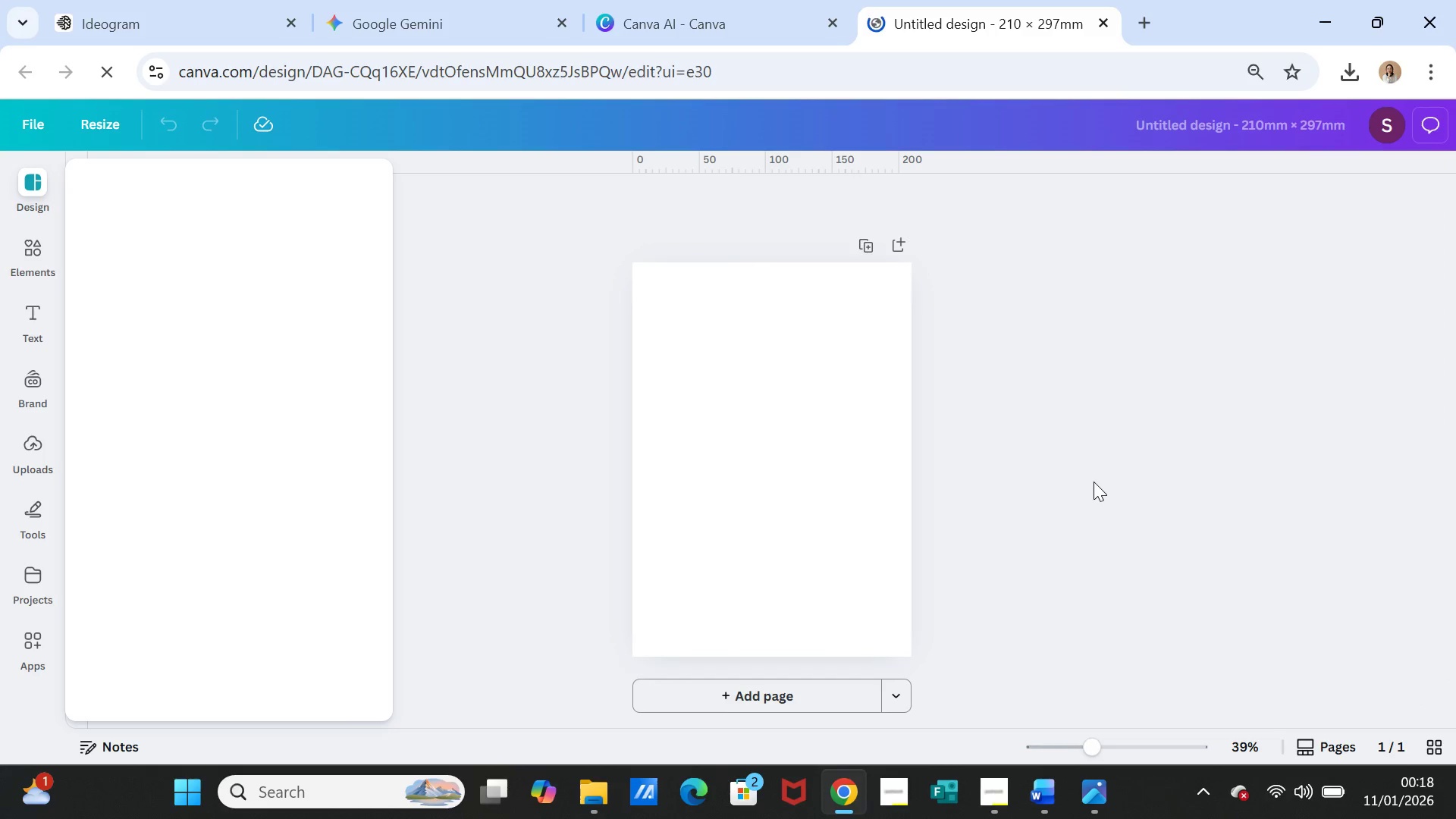 
wait(14.06)
 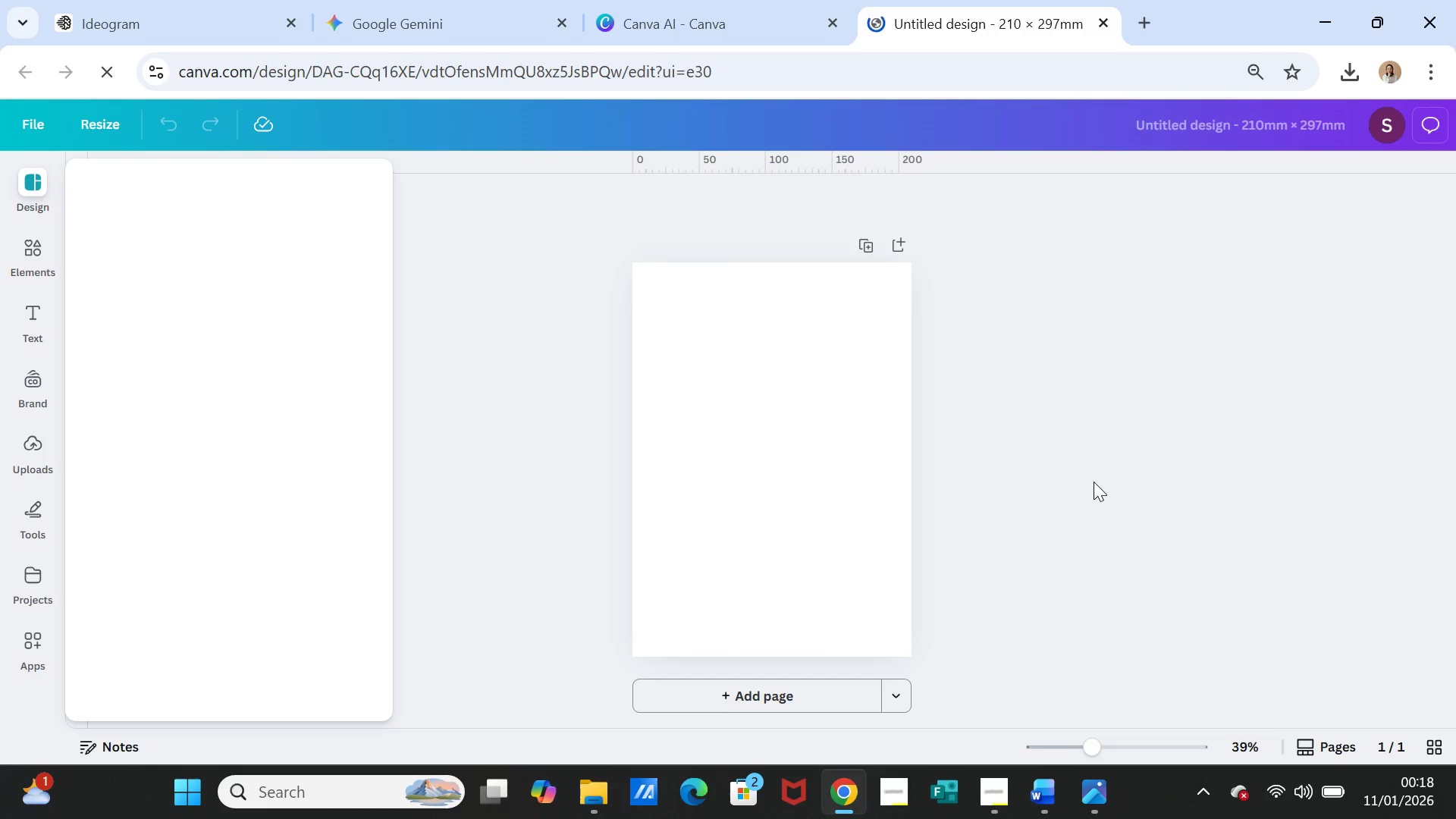 
left_click([1087, 799])
 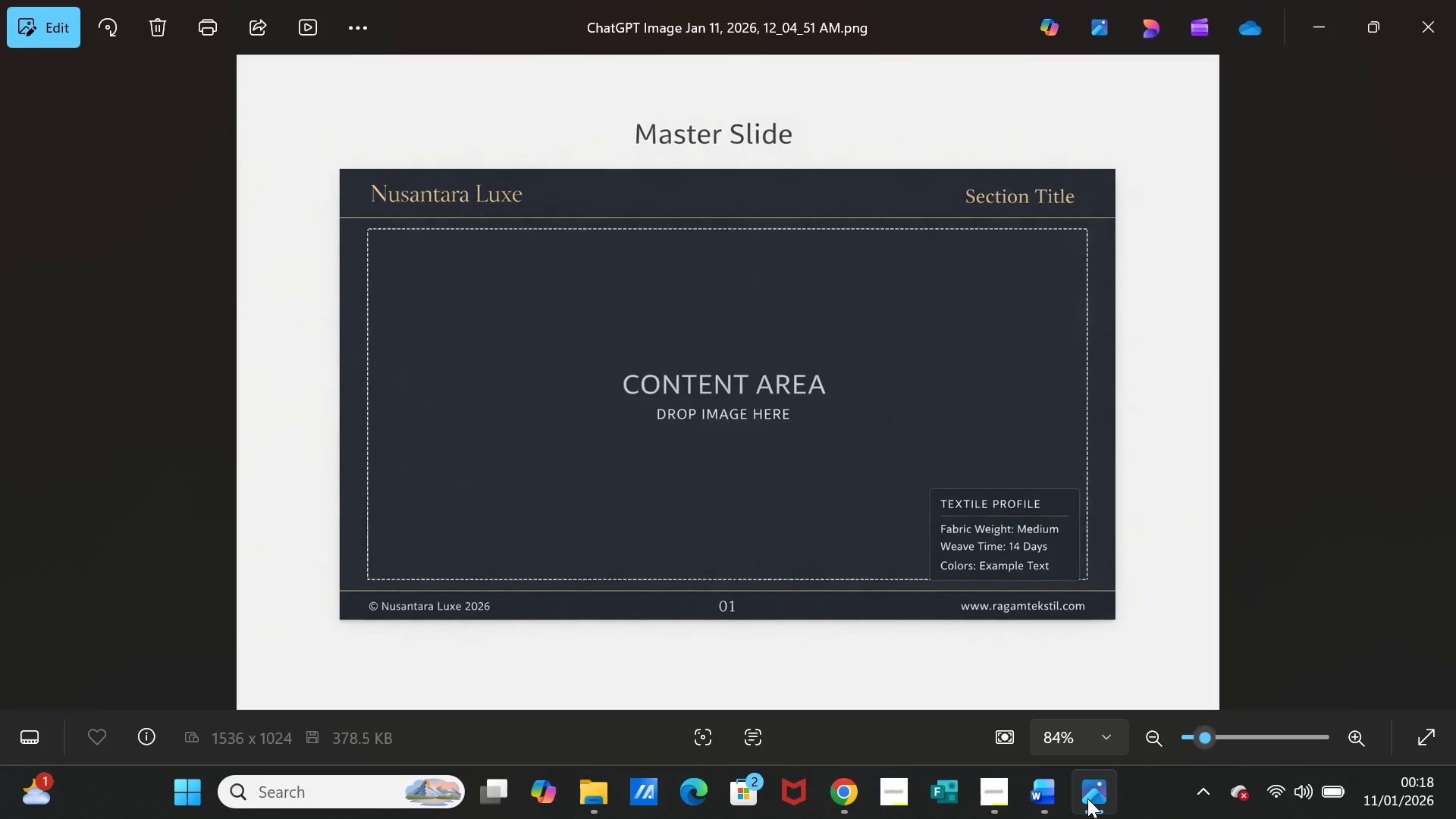 
left_click([1087, 799])
 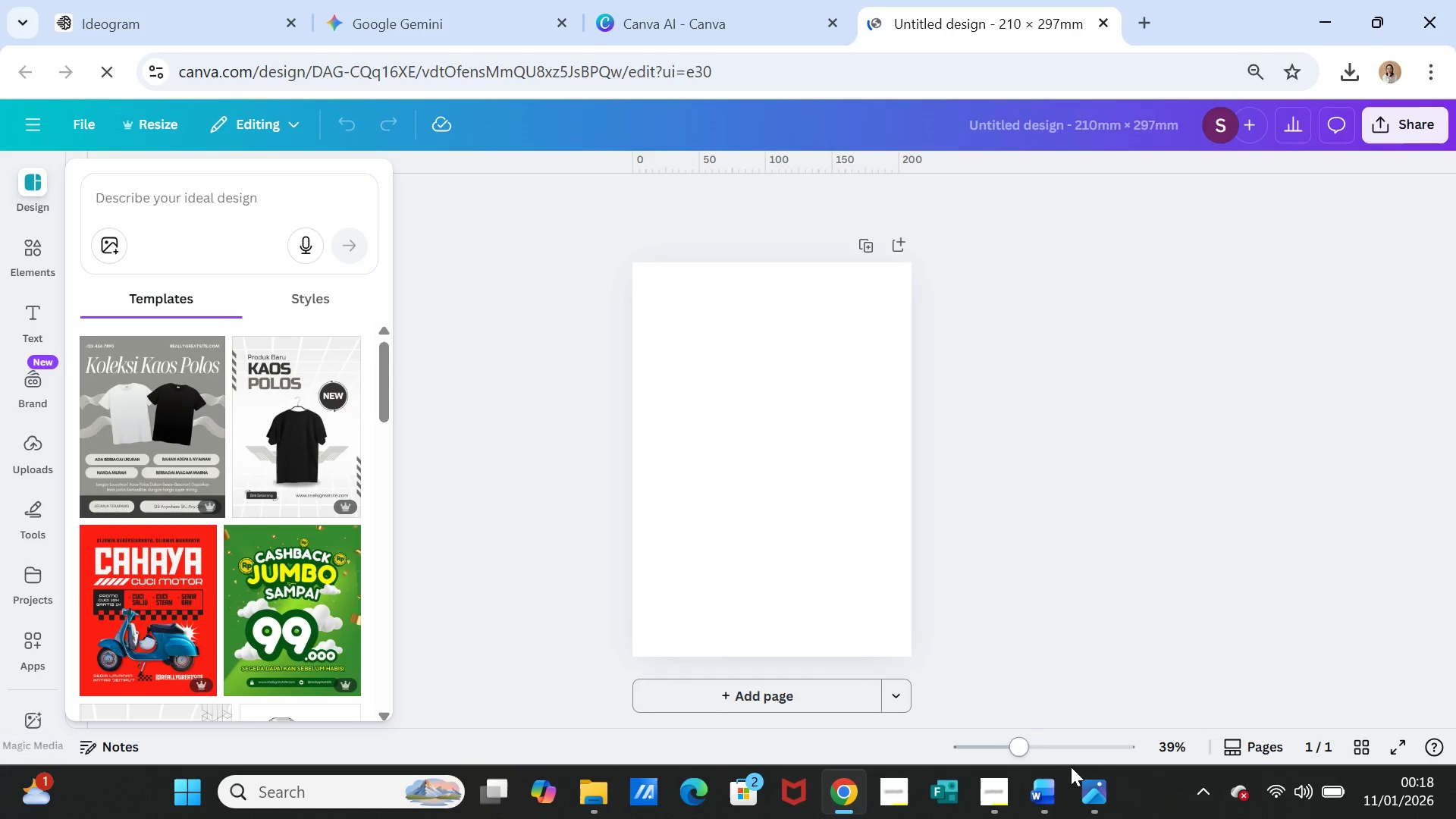 
left_click([1090, 781])
 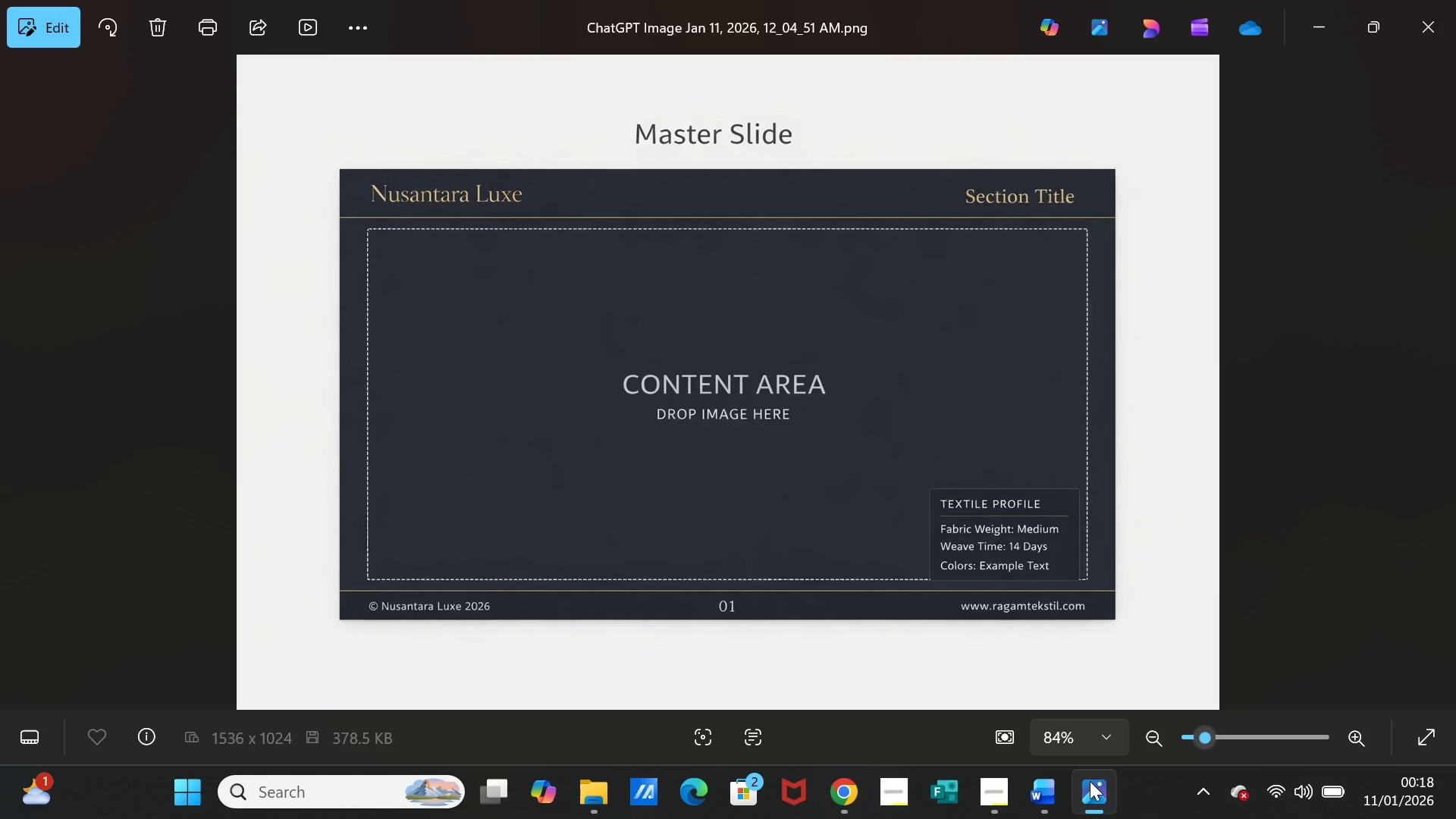 
left_click([1090, 781])
 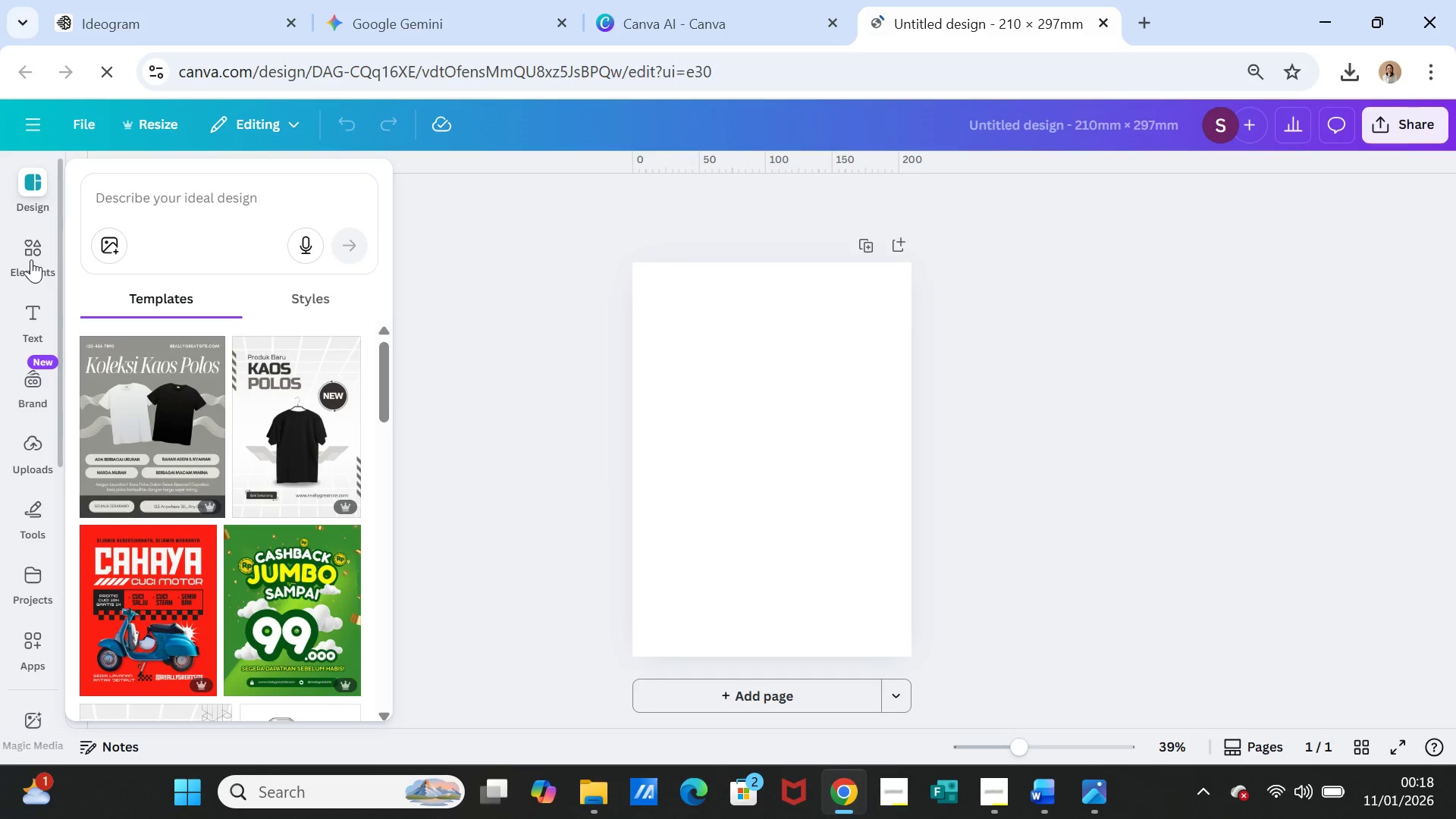 
wait(9.27)
 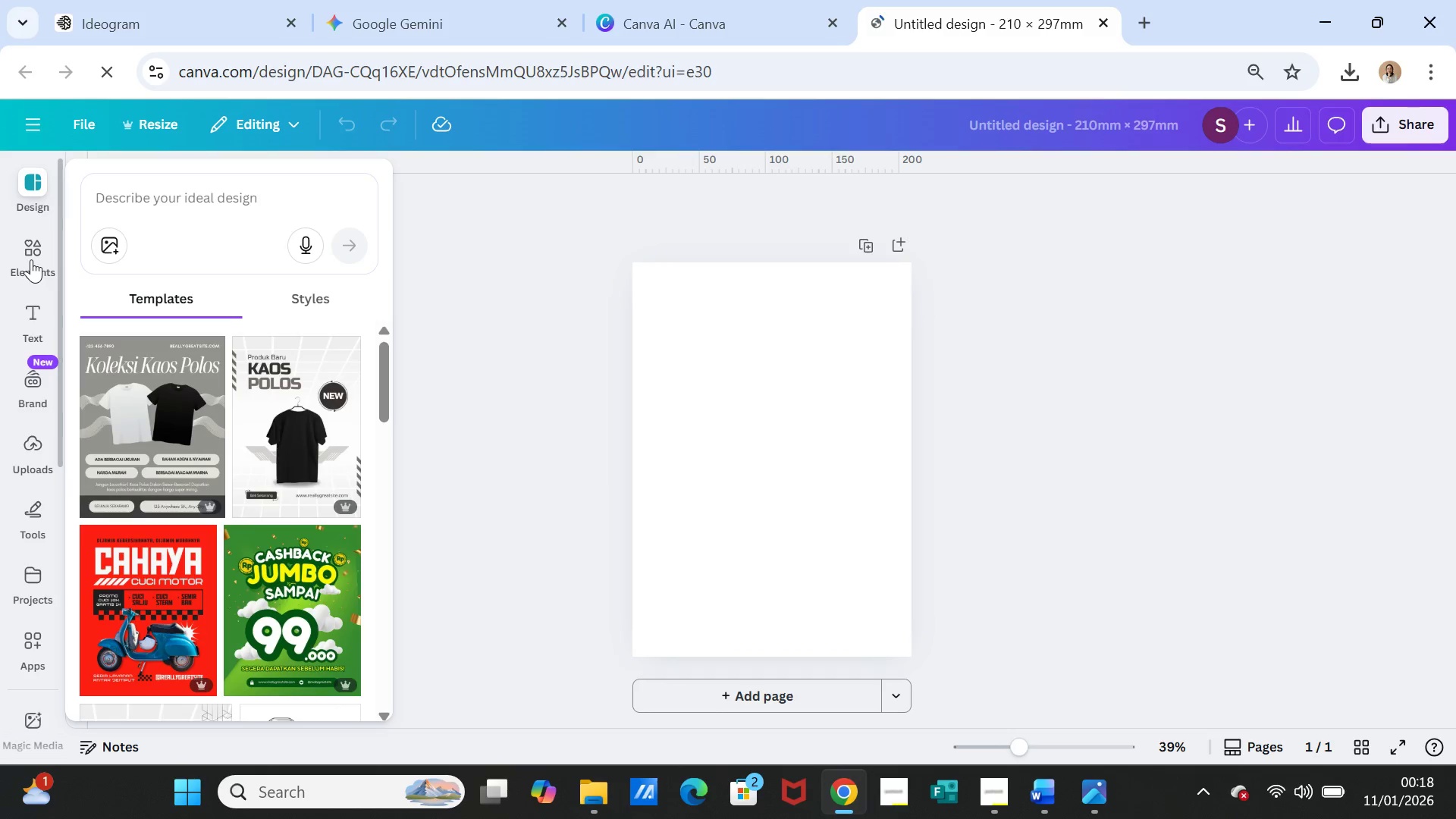 
left_click([39, 253])
 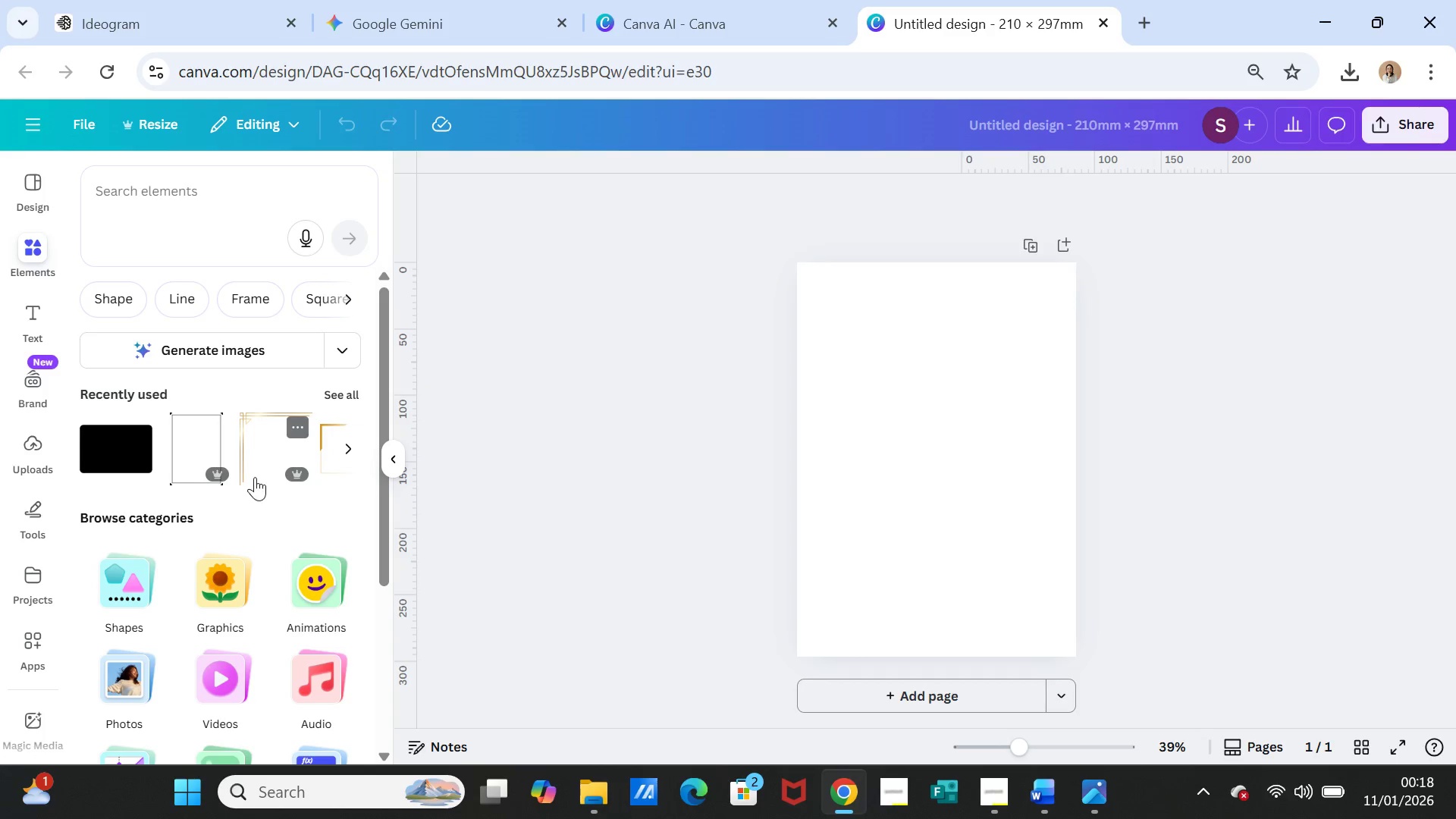 
wait(6.69)
 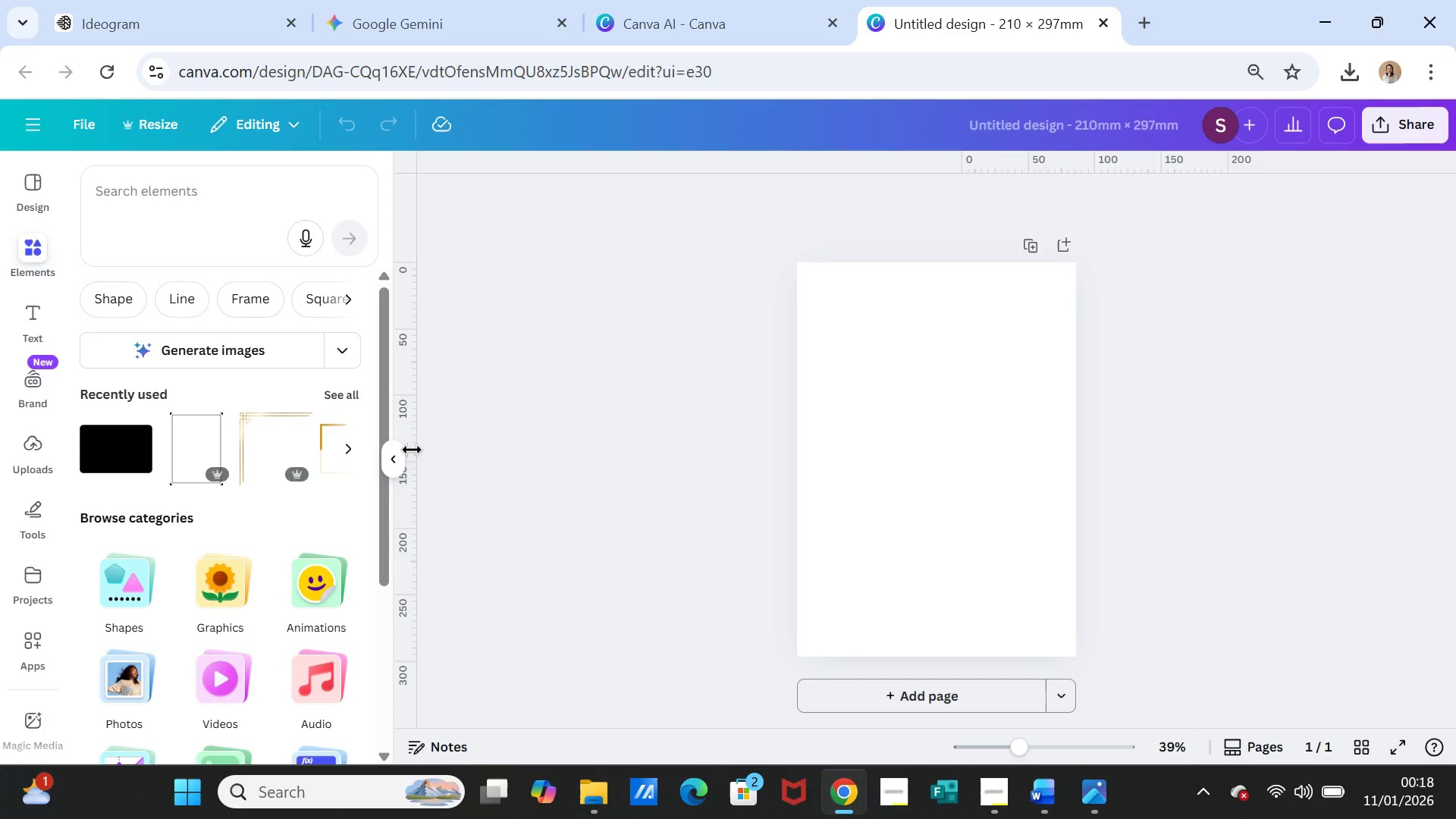 
left_click([262, 298])
 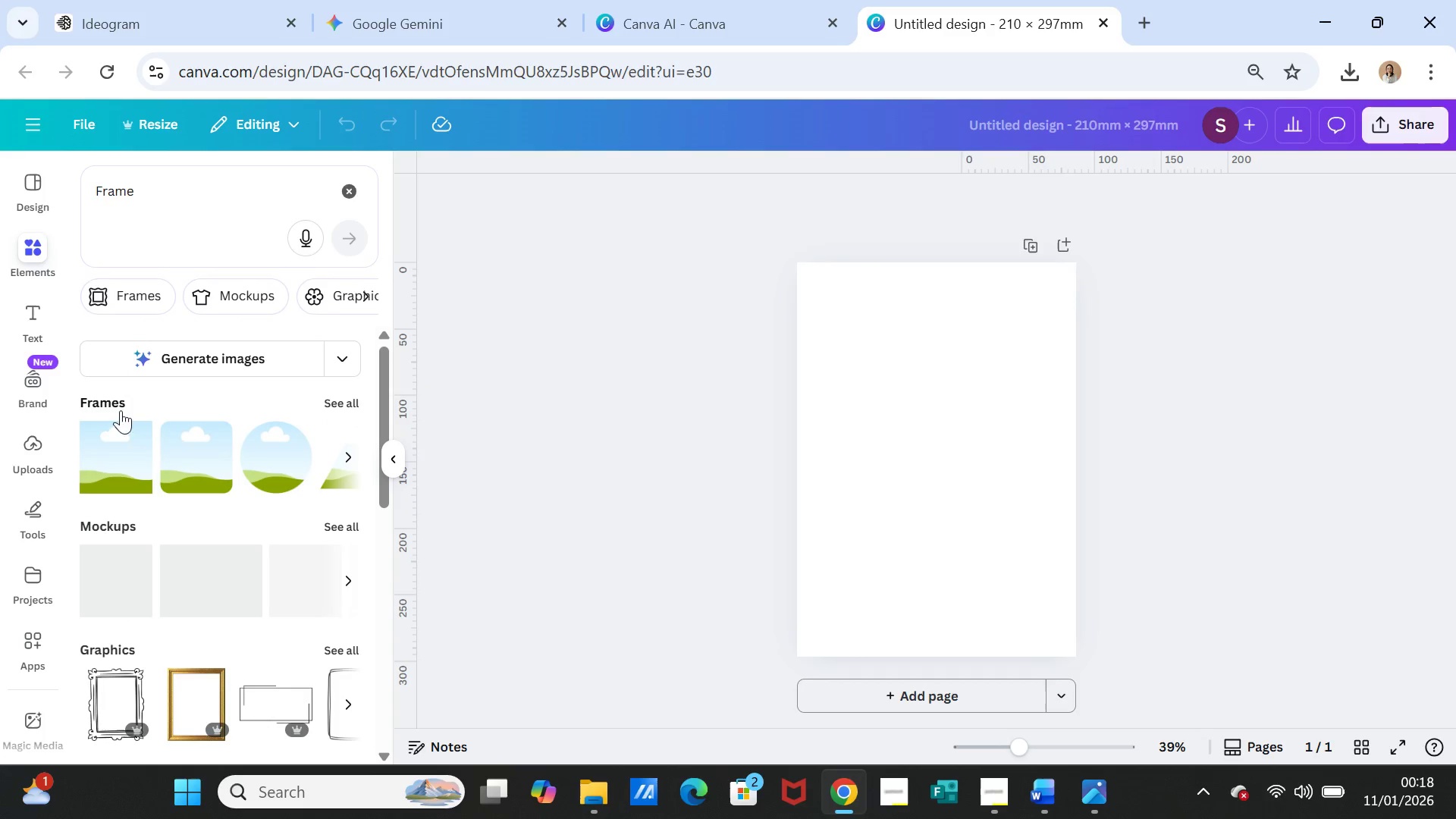 
left_click([127, 445])
 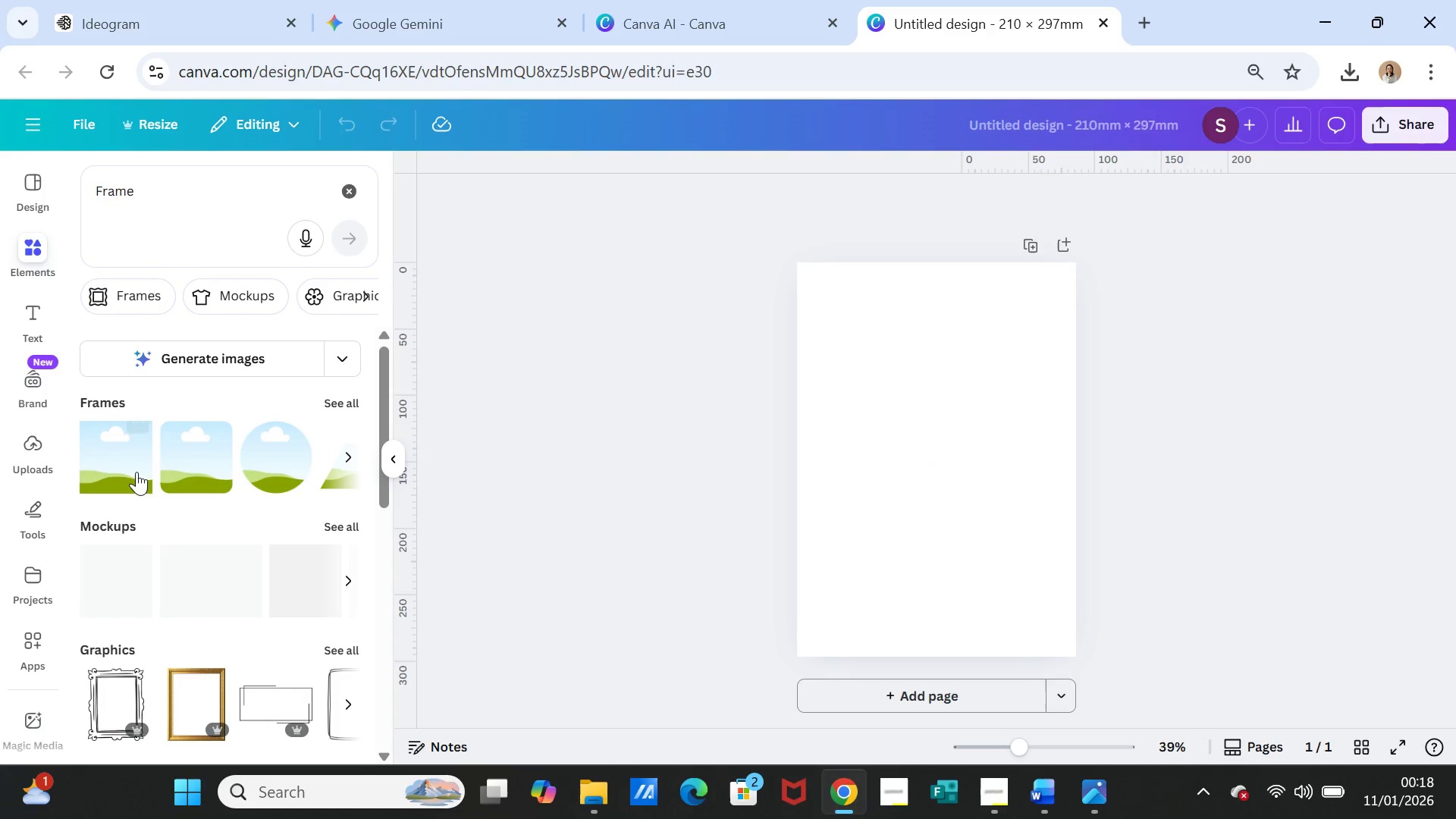 
left_click([129, 460])
 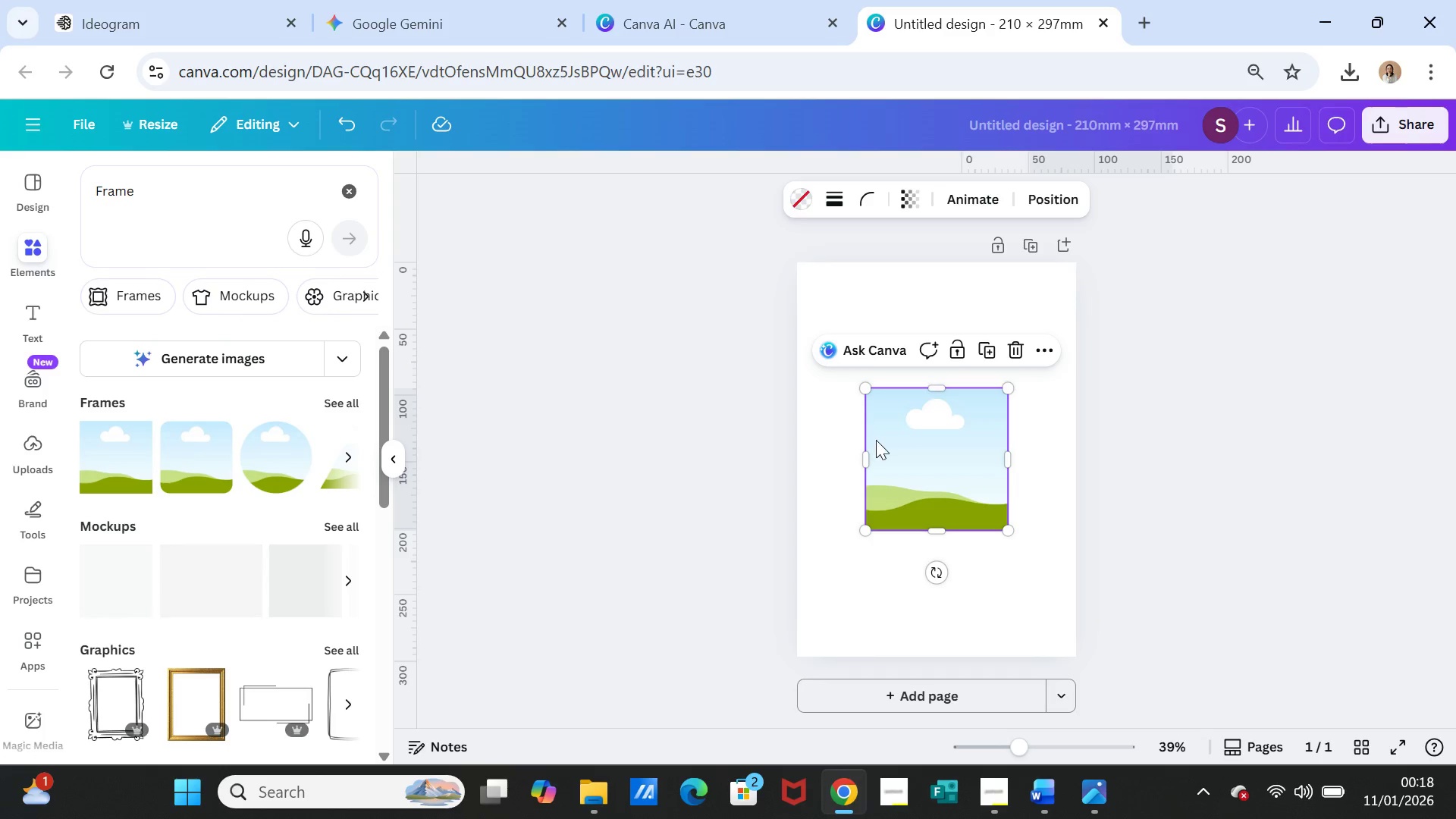 
left_click_drag(start_coordinate=[867, 450], to_coordinate=[803, 450])
 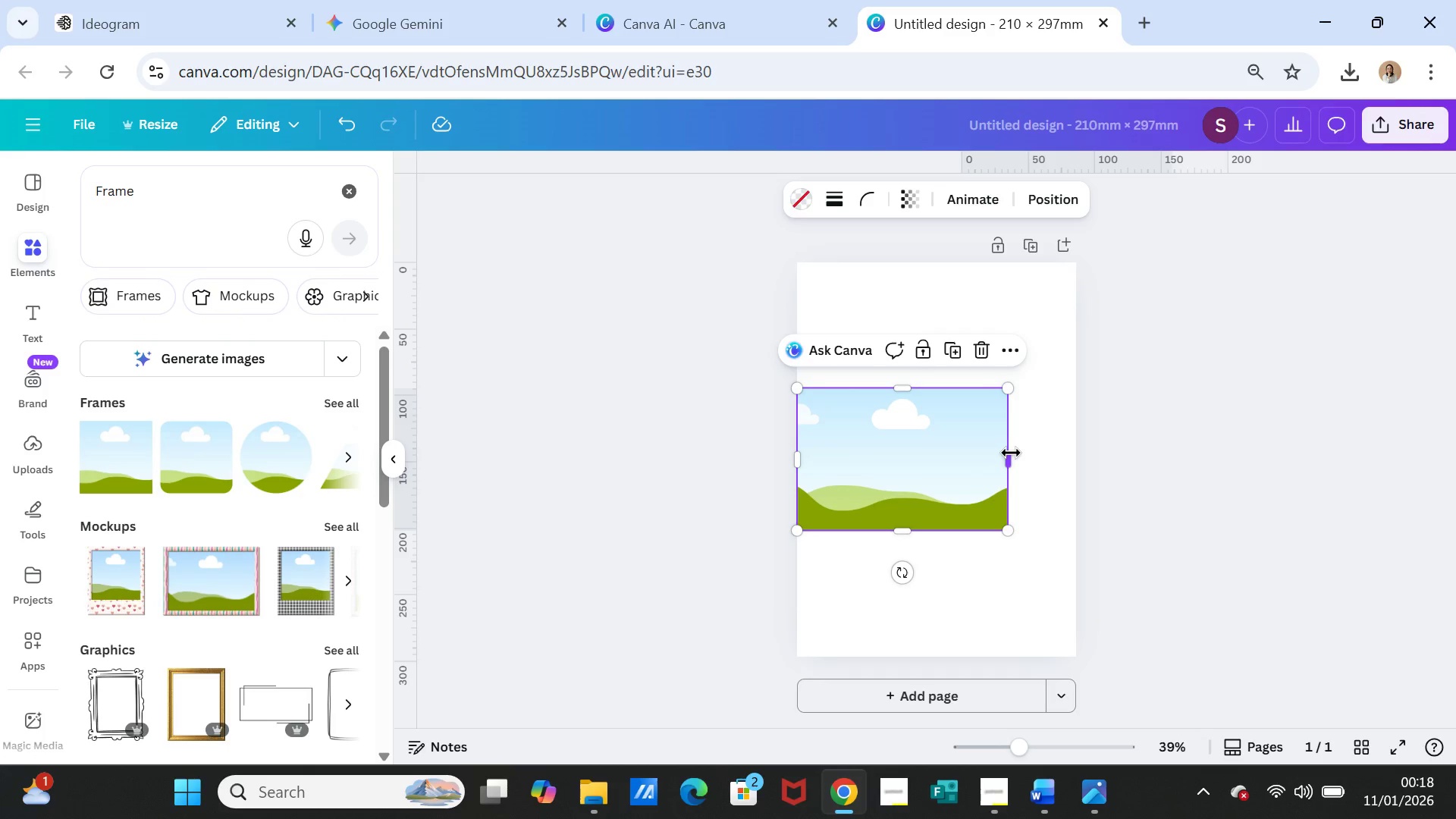 
left_click_drag(start_coordinate=[1011, 453], to_coordinate=[1075, 453])
 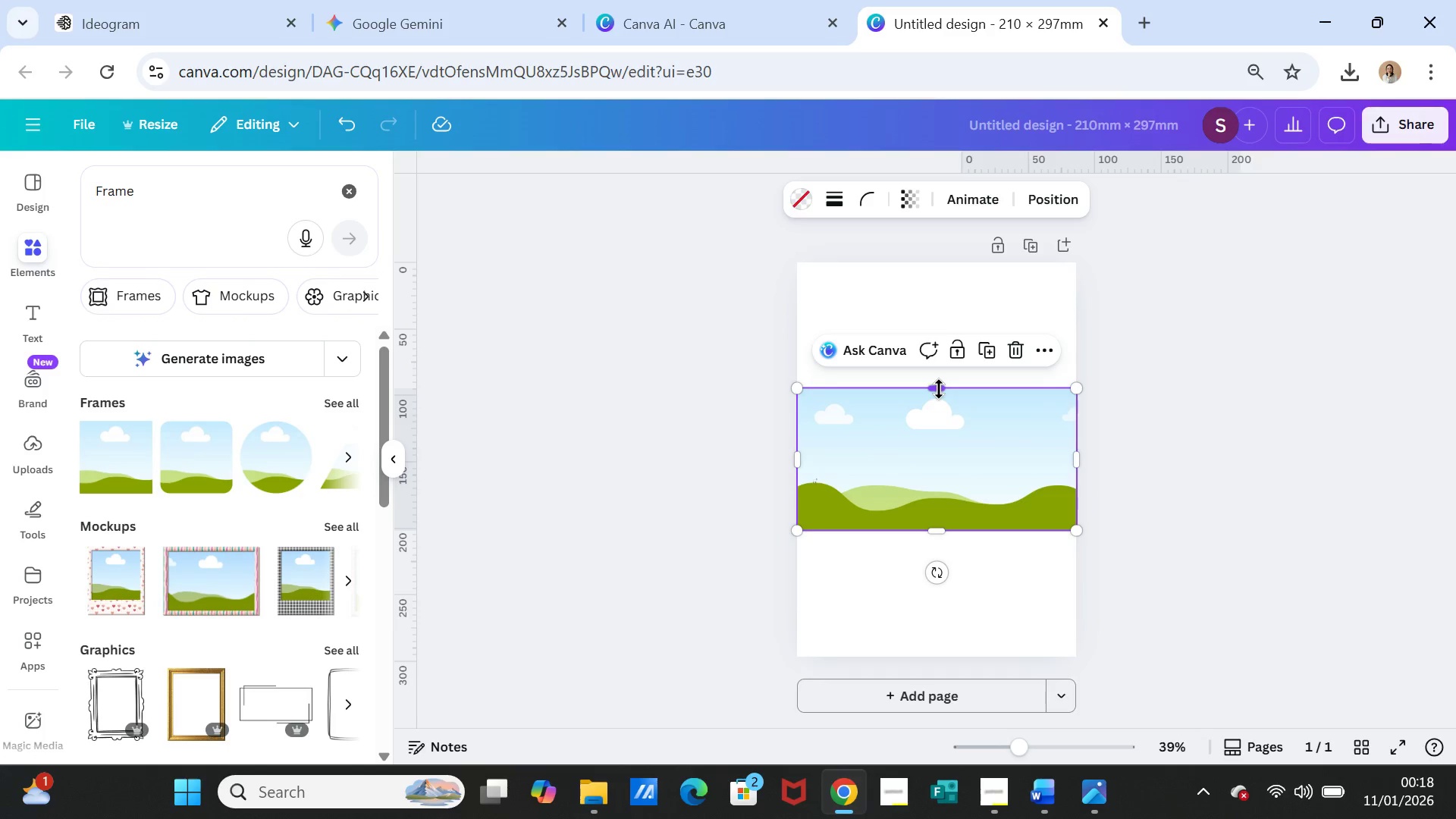 
left_click_drag(start_coordinate=[939, 388], to_coordinate=[940, 313])
 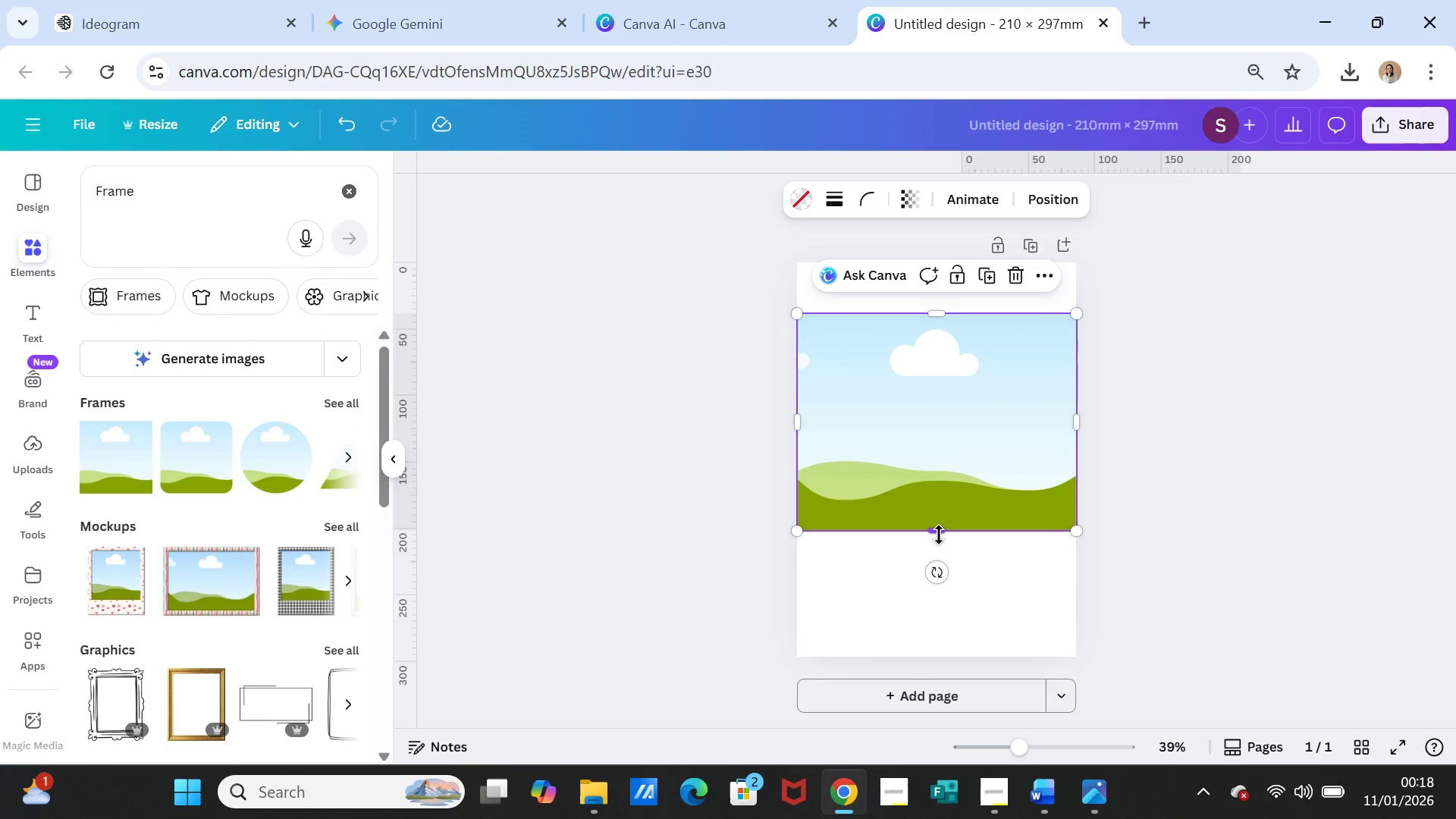 
left_click_drag(start_coordinate=[936, 535], to_coordinate=[943, 610])
 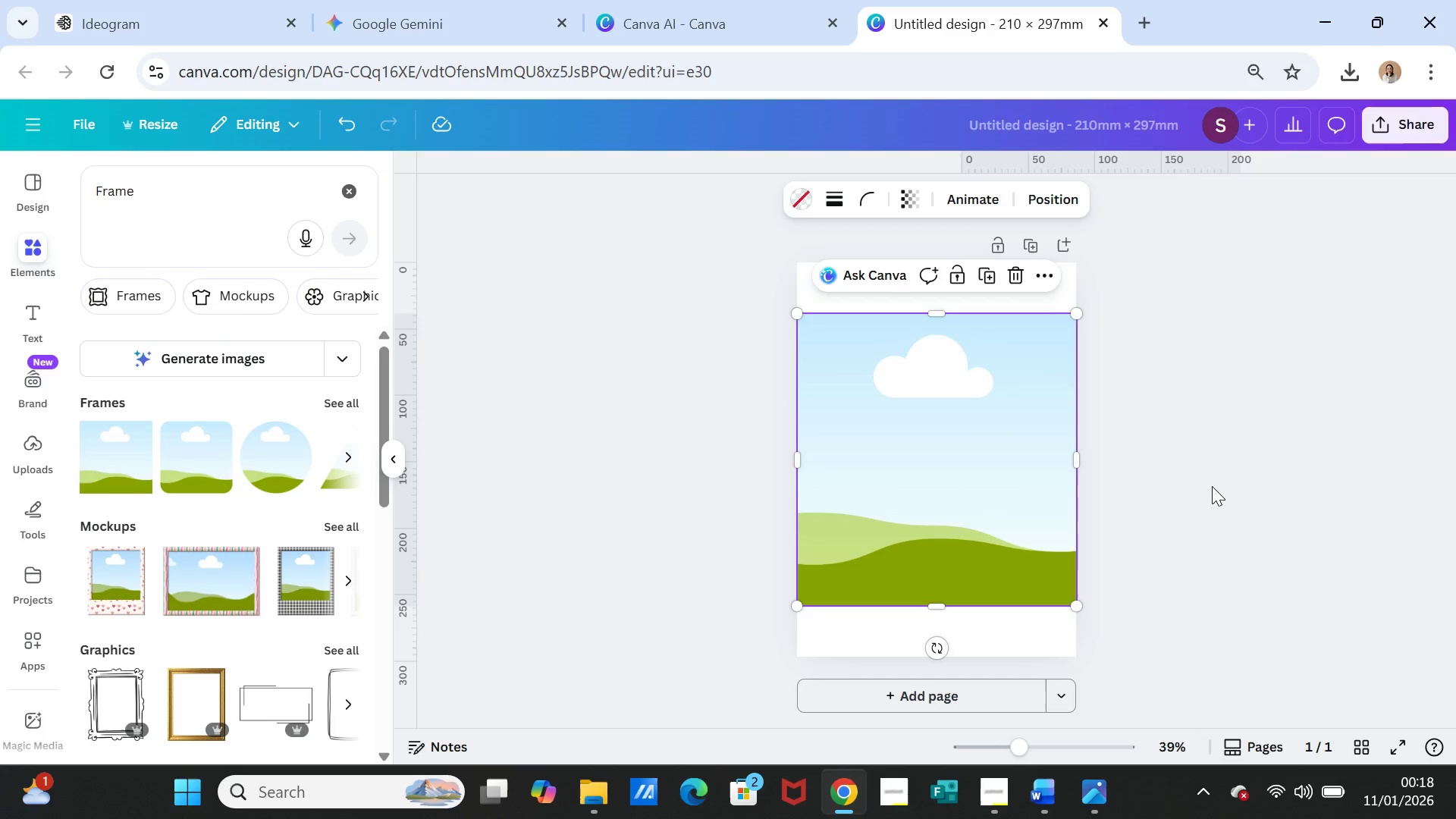 
left_click([1212, 486])
 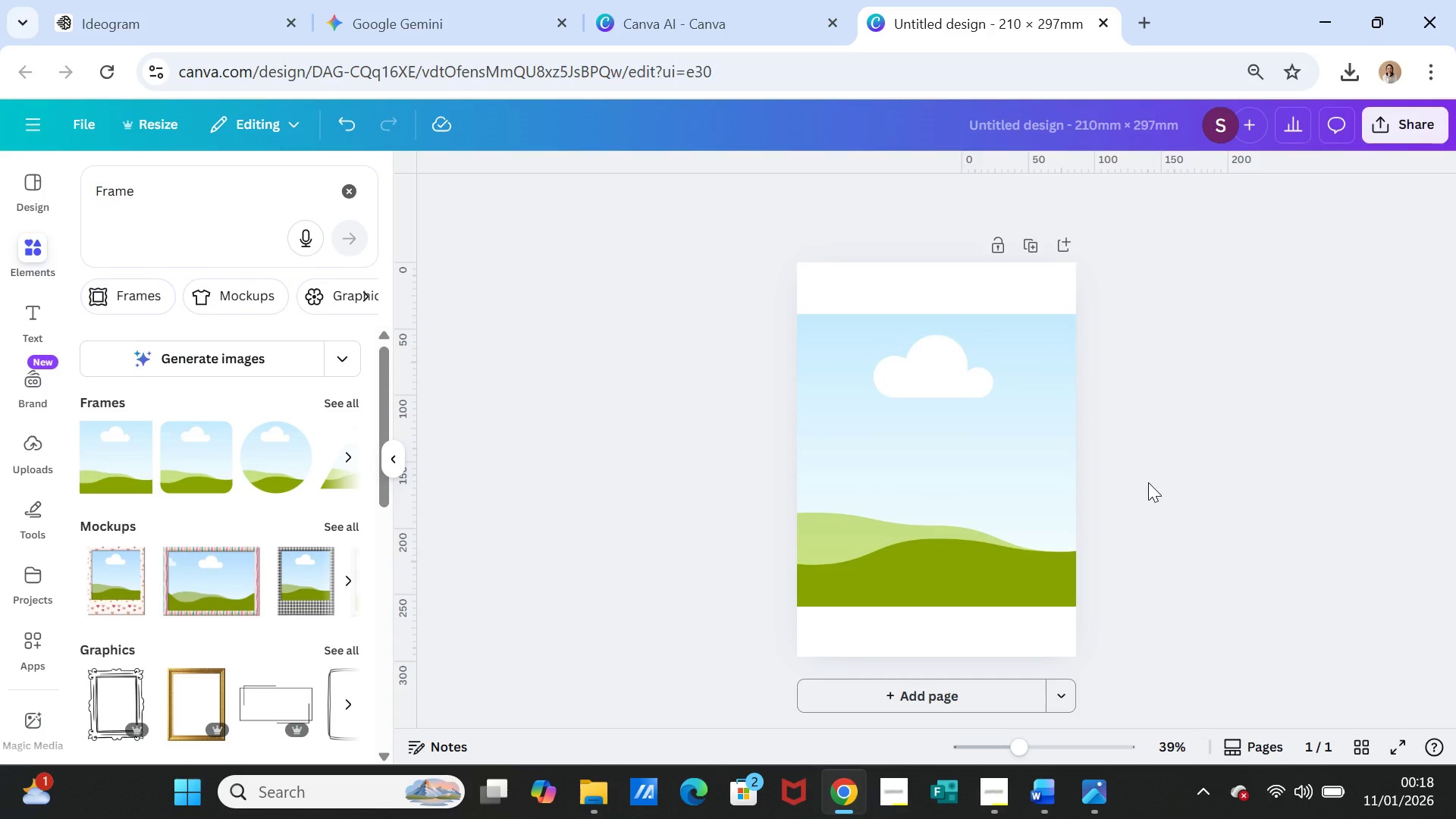 
wait(11.34)
 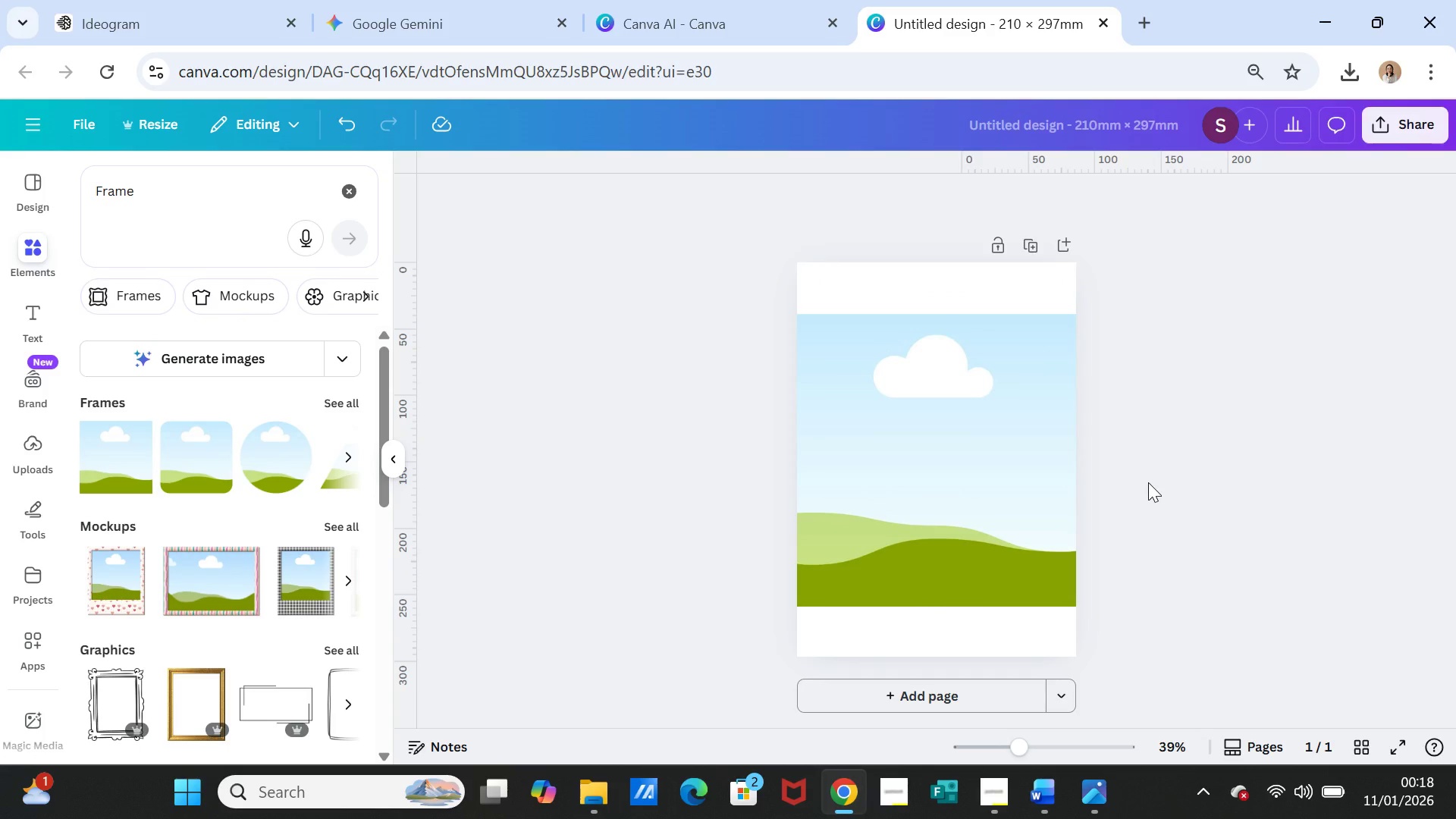 
left_click([990, 276])
 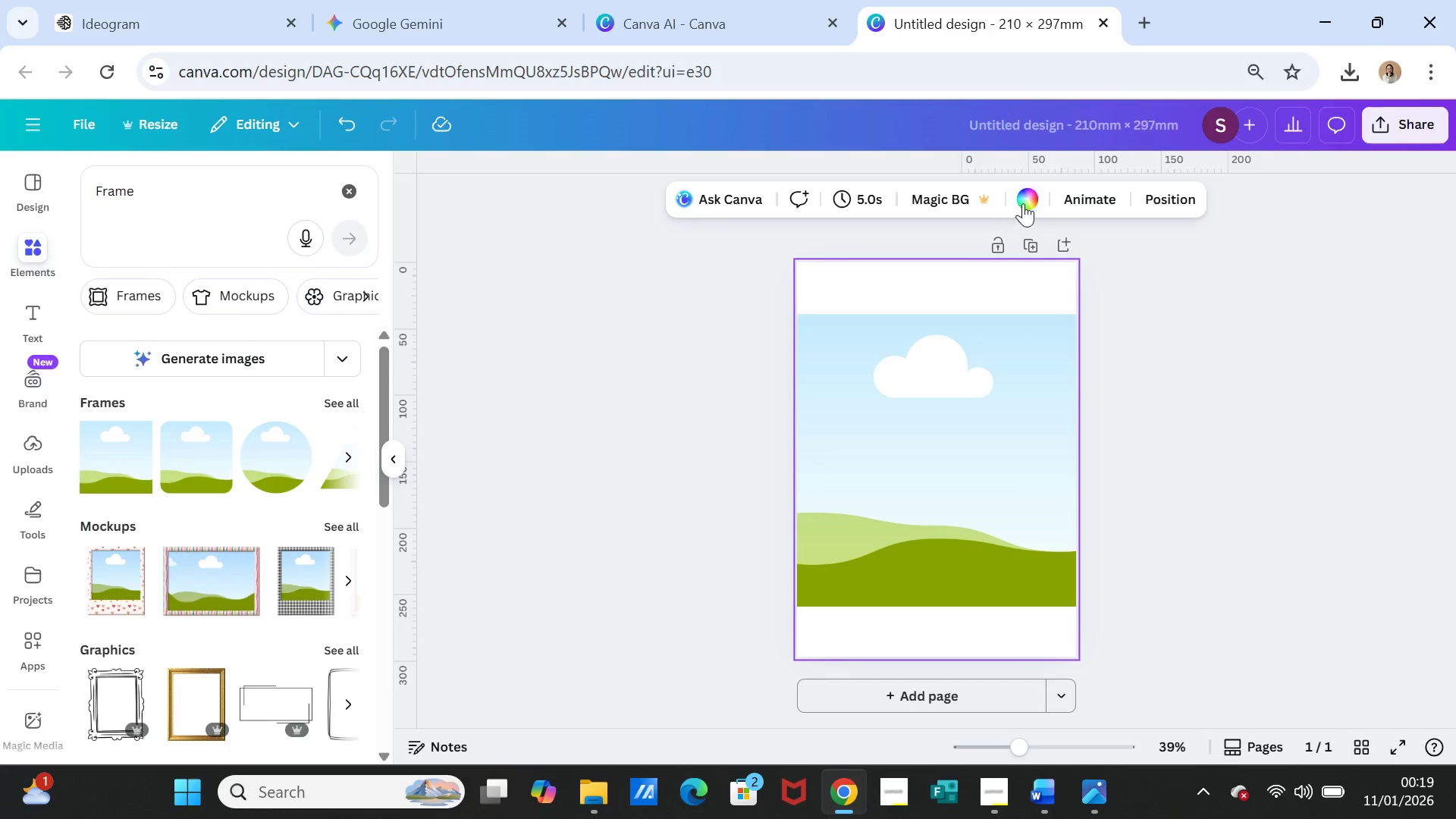 
left_click([1028, 198])
 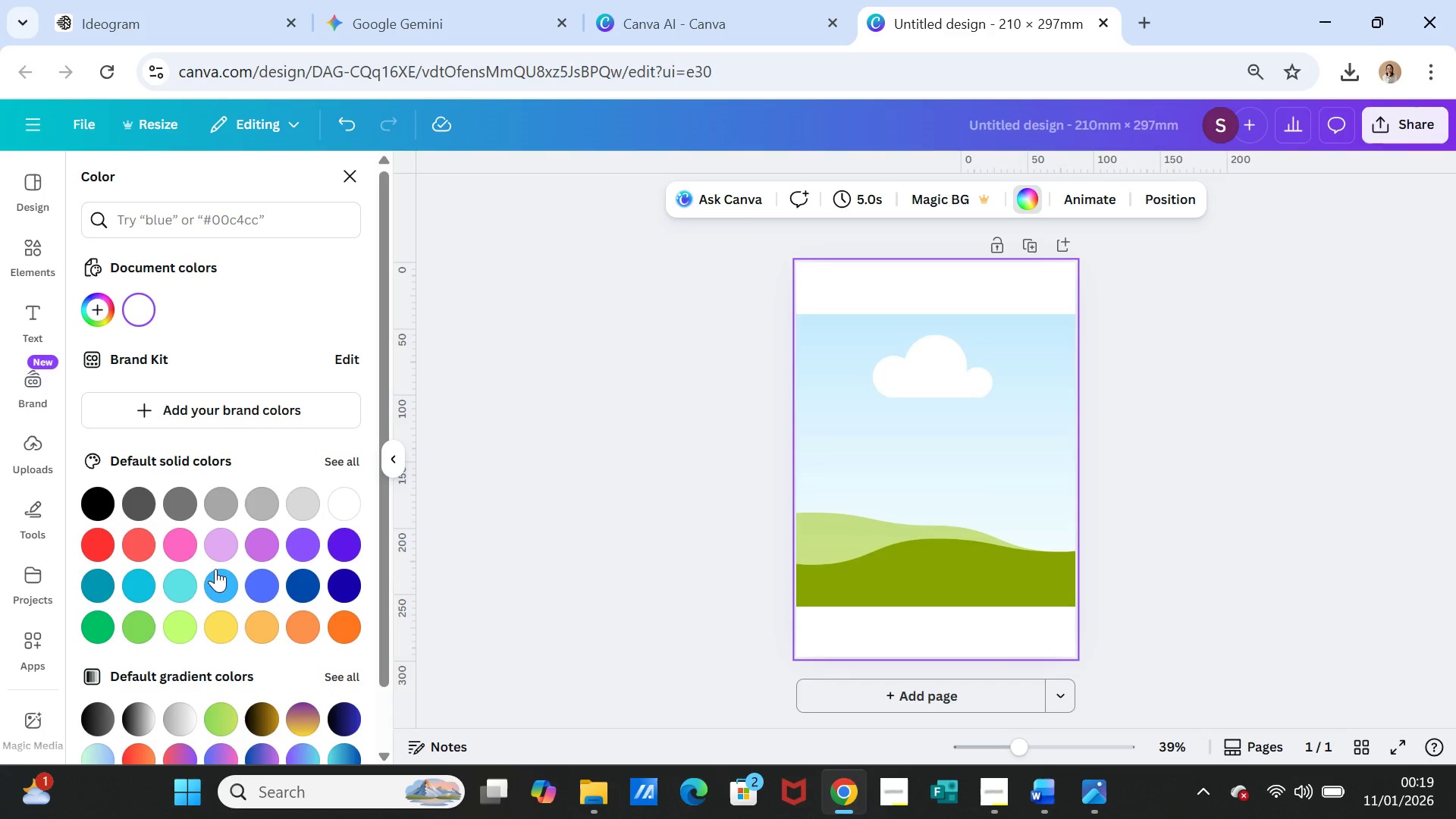 
scroll: coordinate [243, 596], scroll_direction: down, amount: 1.0
 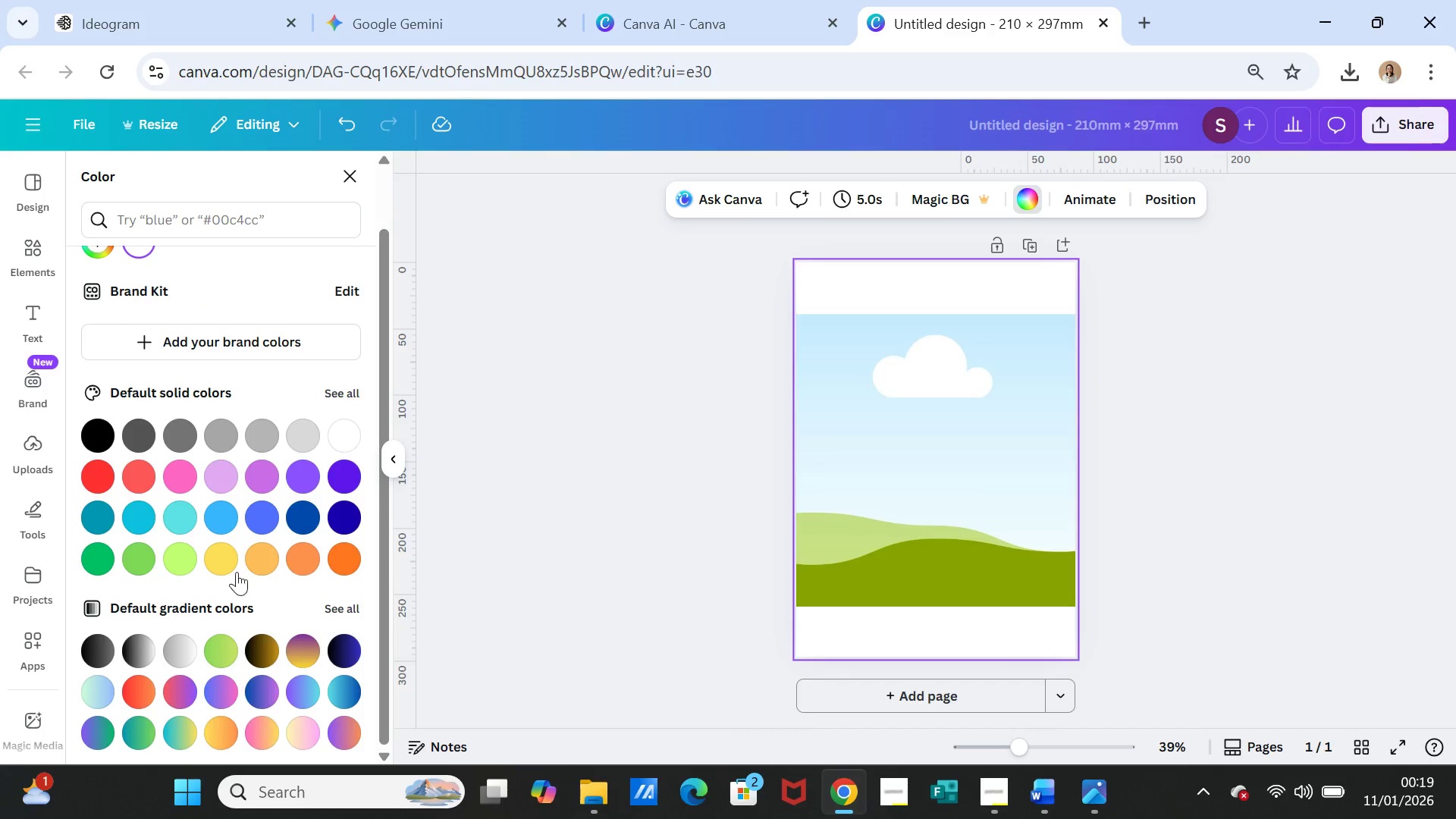 
scroll: coordinate [236, 570], scroll_direction: up, amount: 2.0
 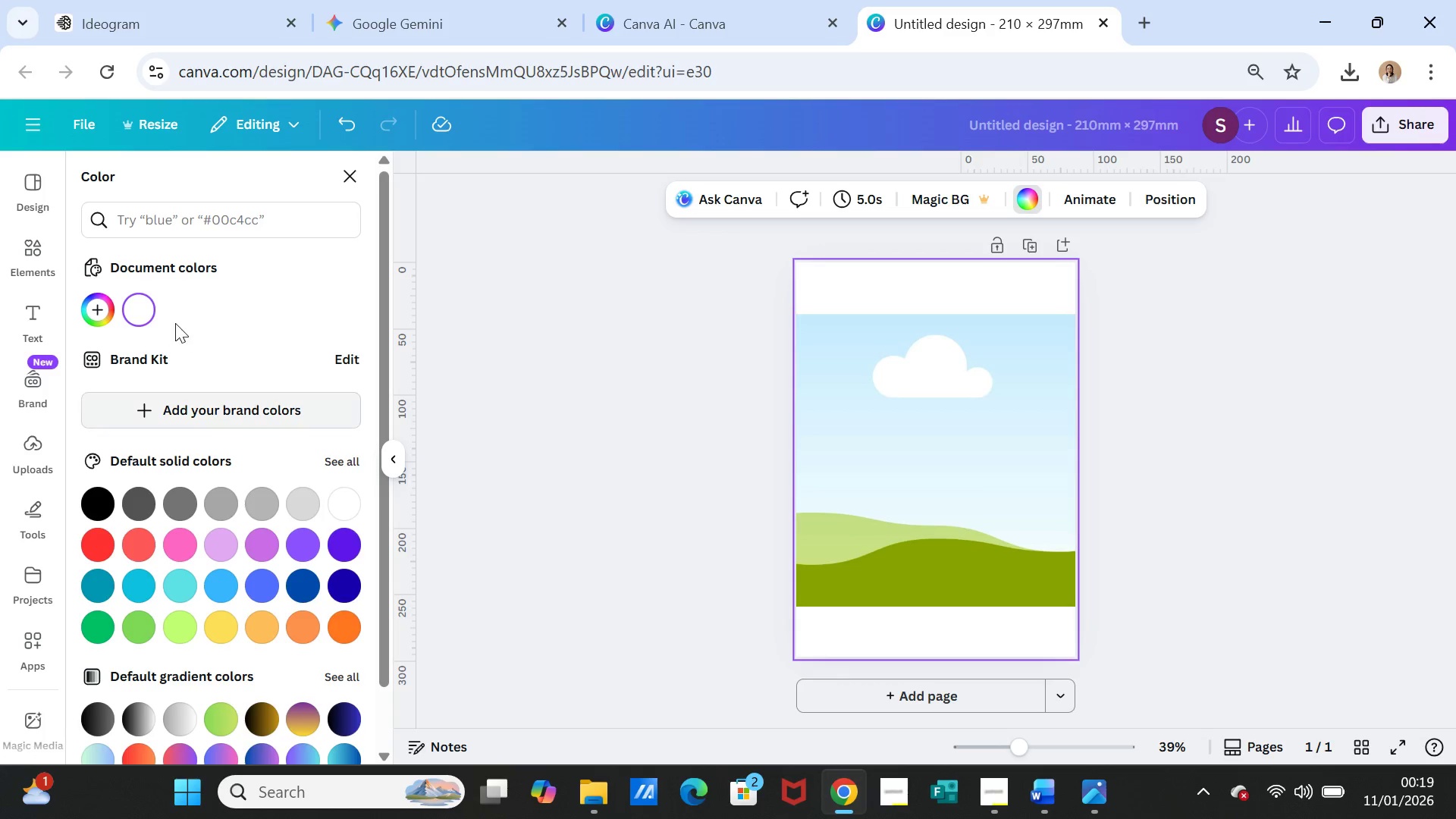 
left_click([177, 227])
 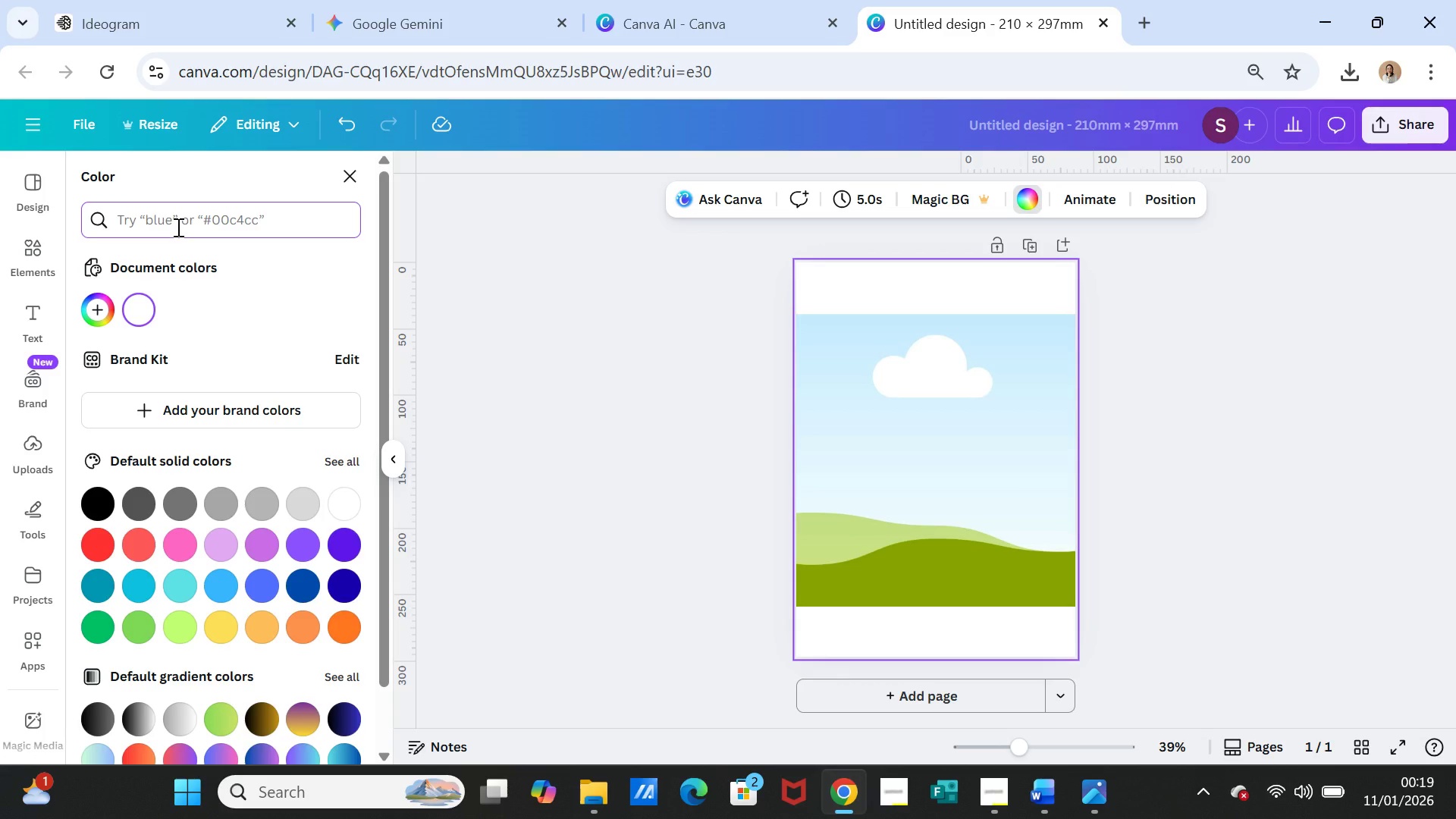 
type(creame)
key(Backspace)
 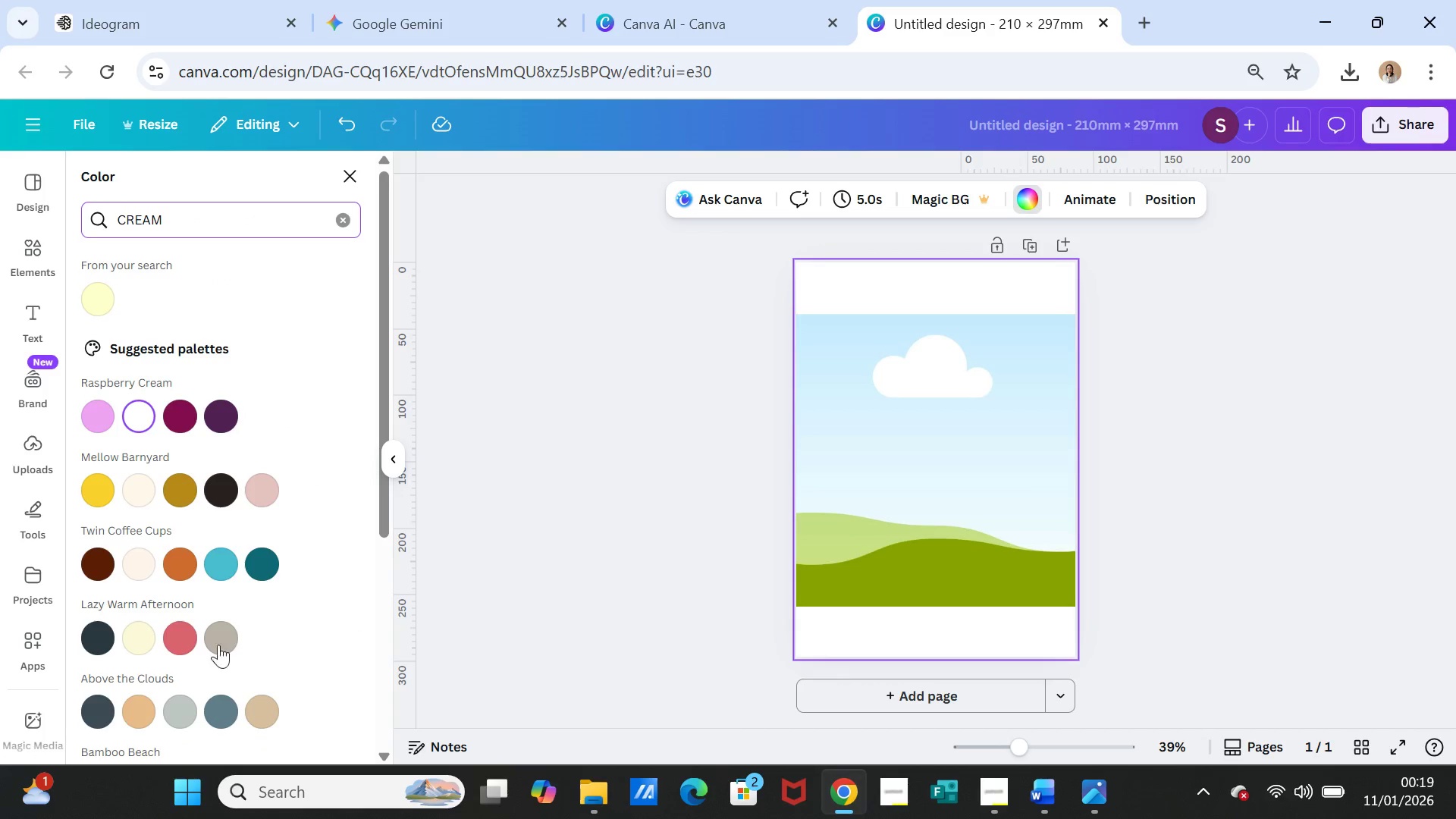 
left_click([140, 635])
 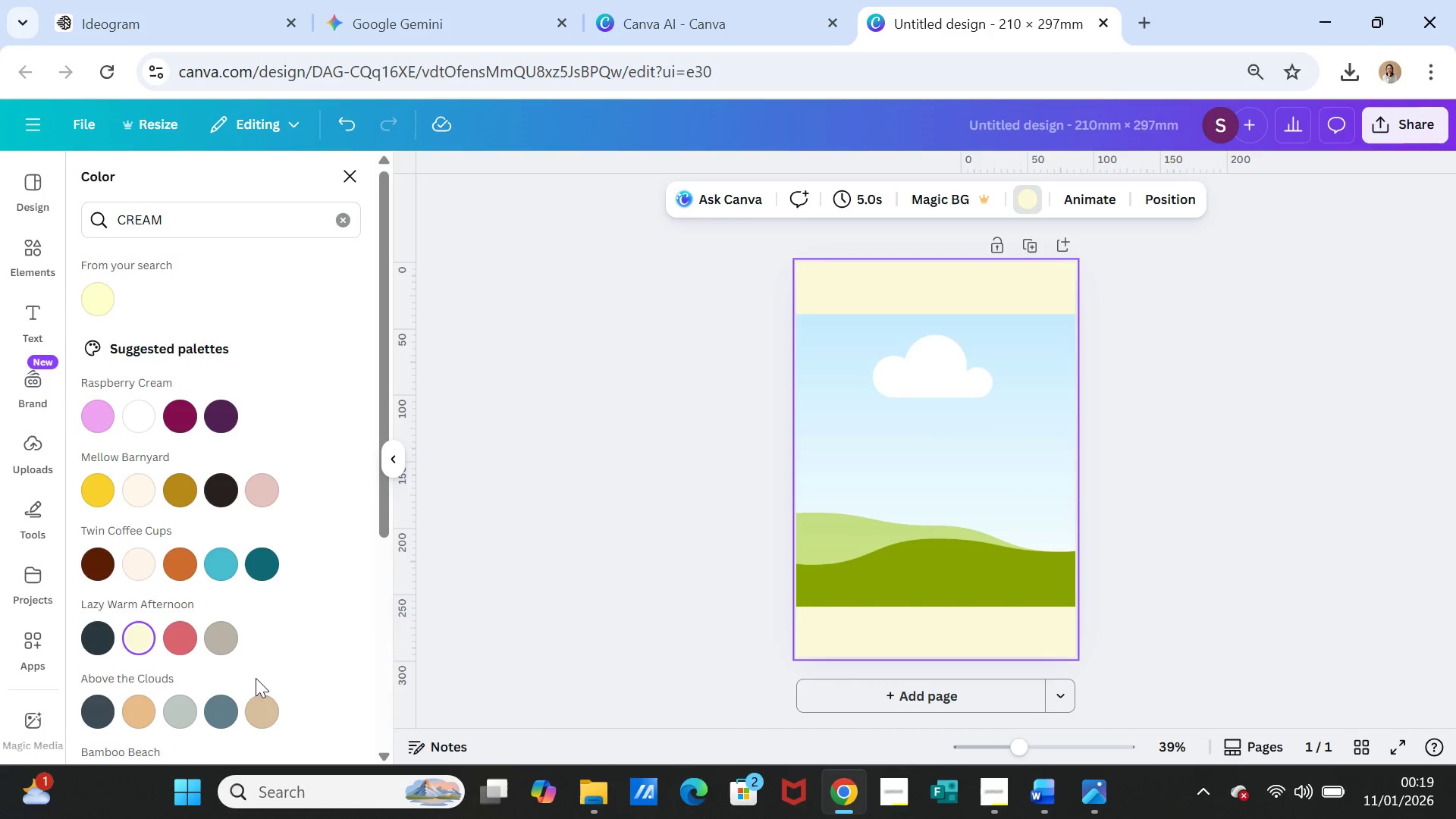 
wait(5.42)
 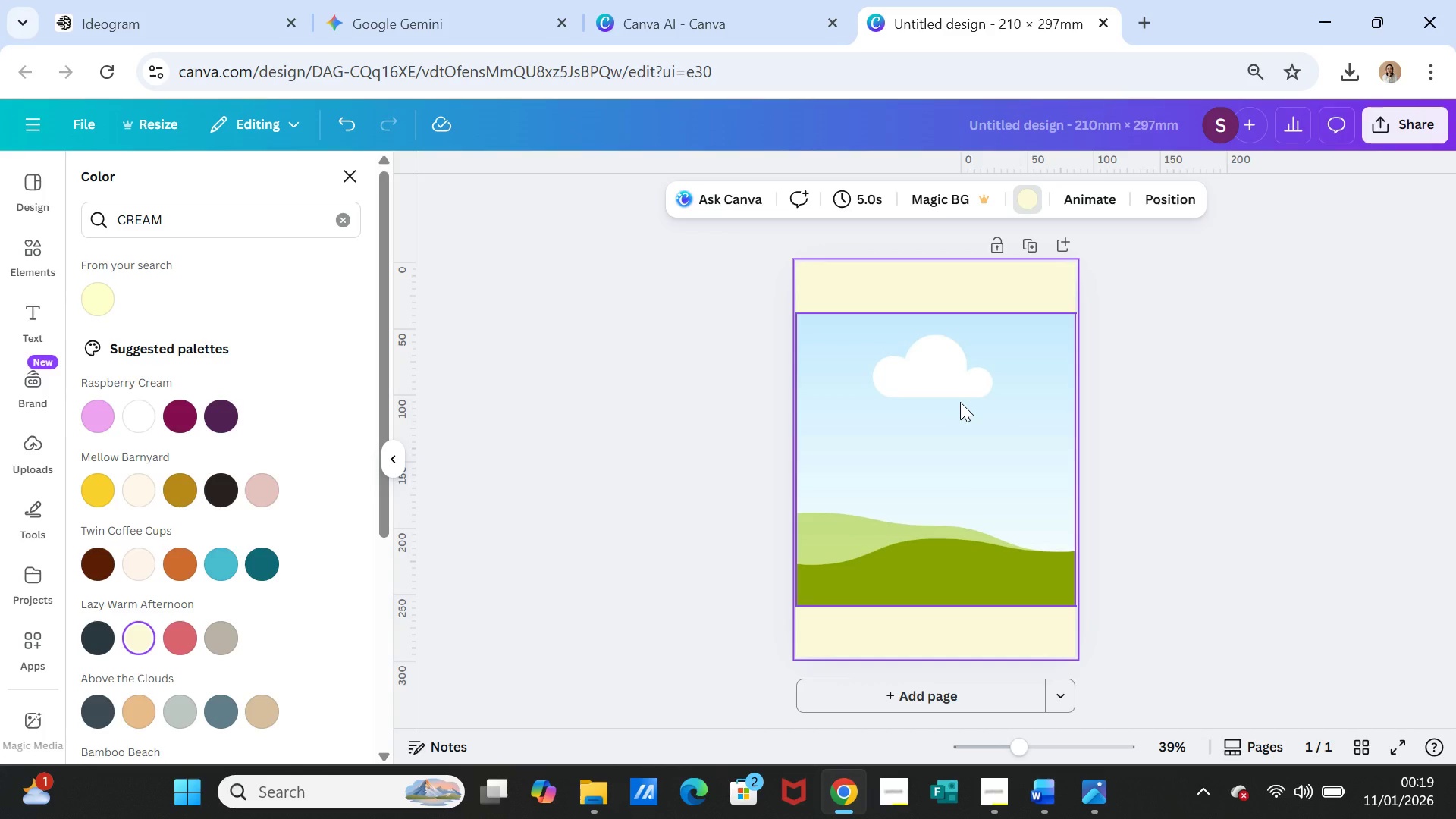 
left_click([173, 706])
 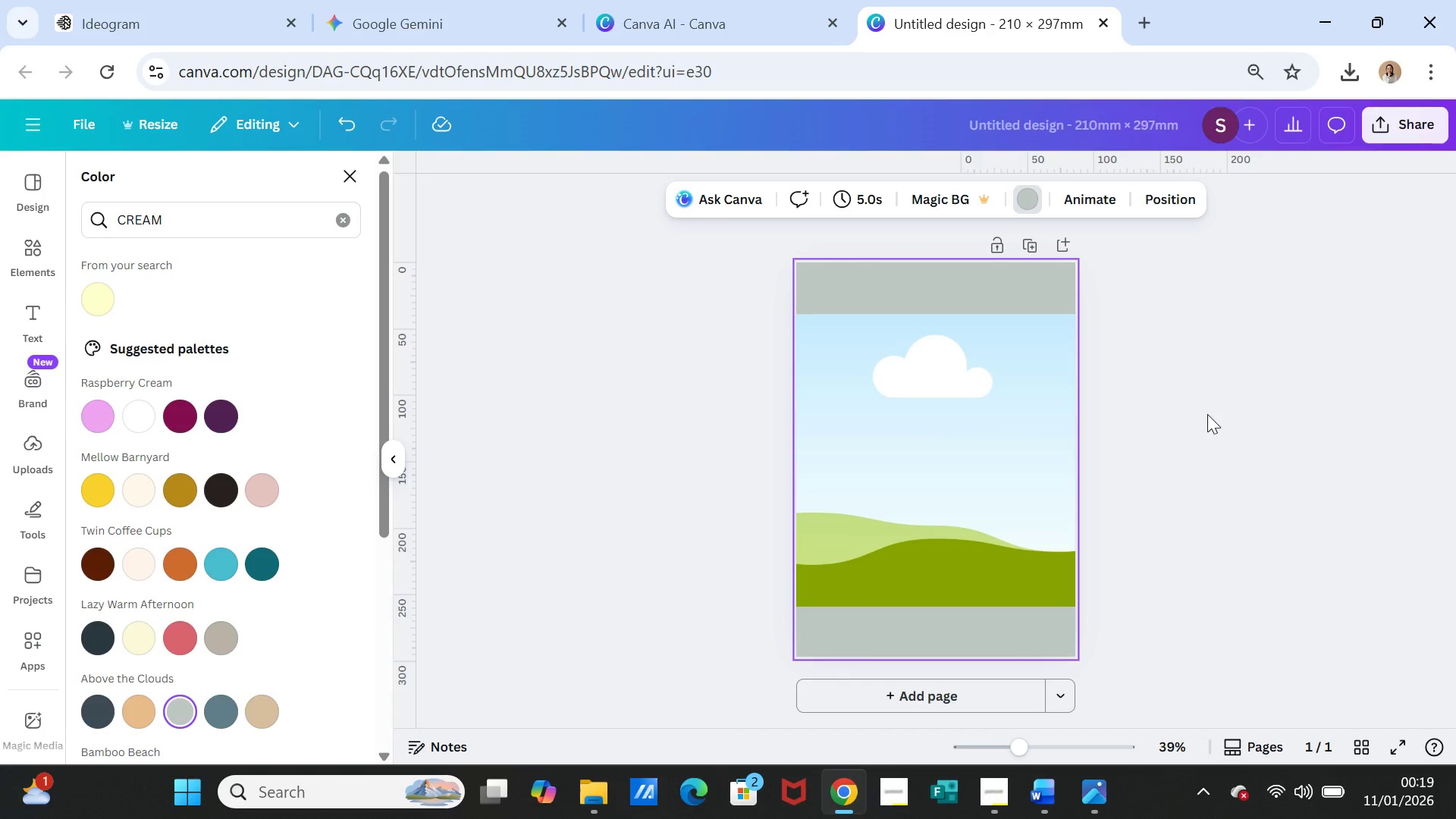 
wait(9.17)
 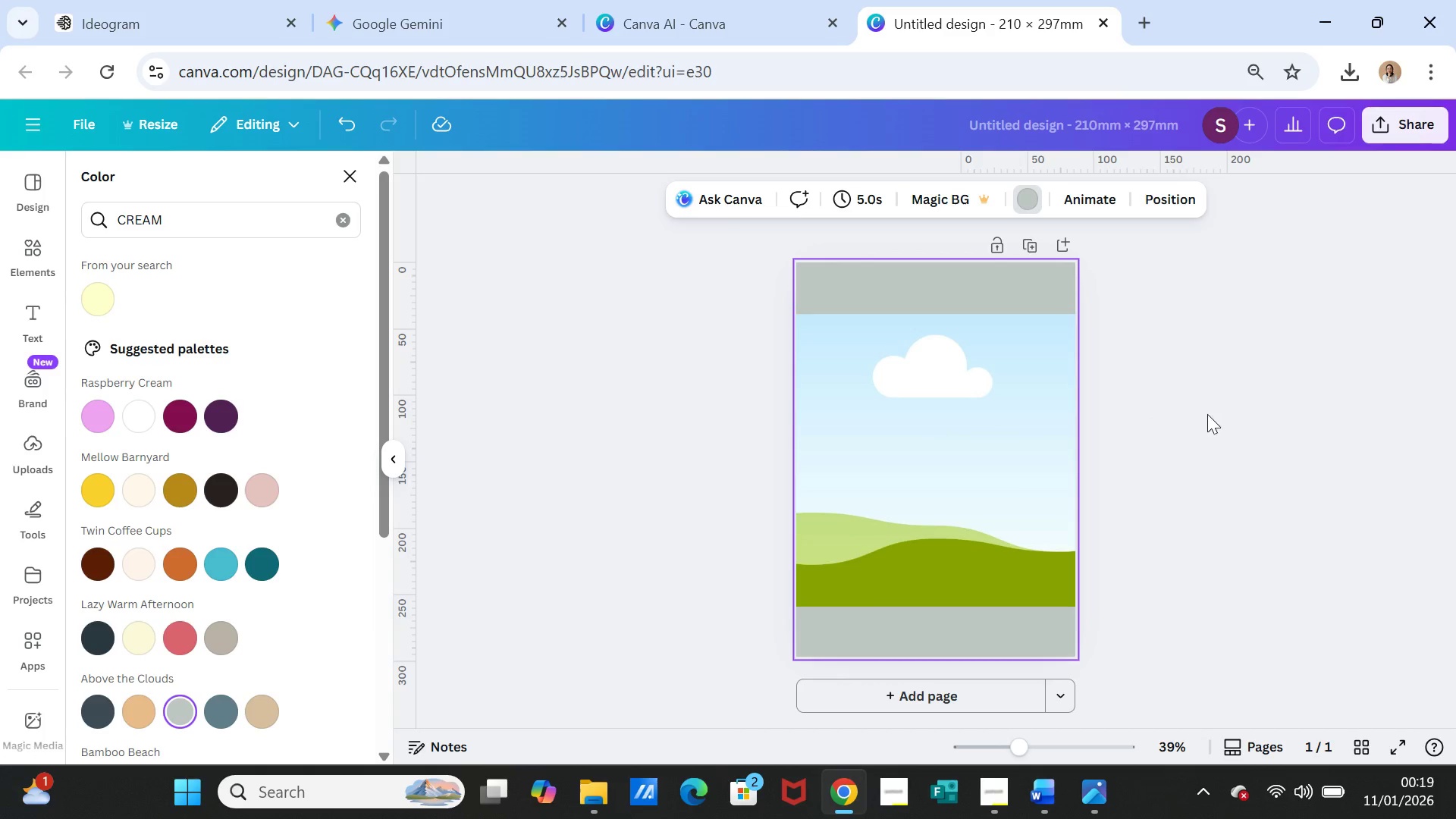 
left_click([1151, 427])
 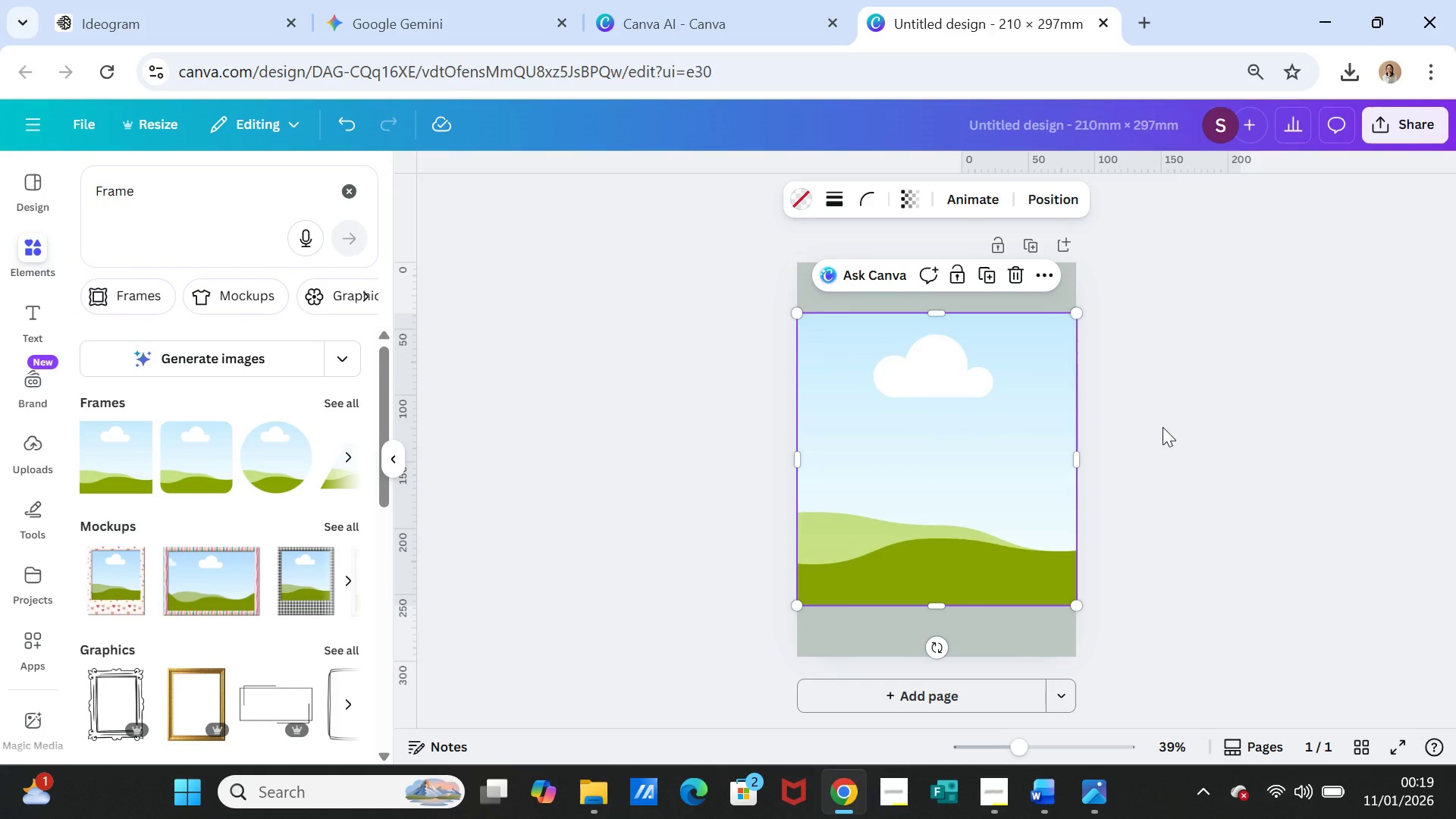 
left_click([1163, 427])
 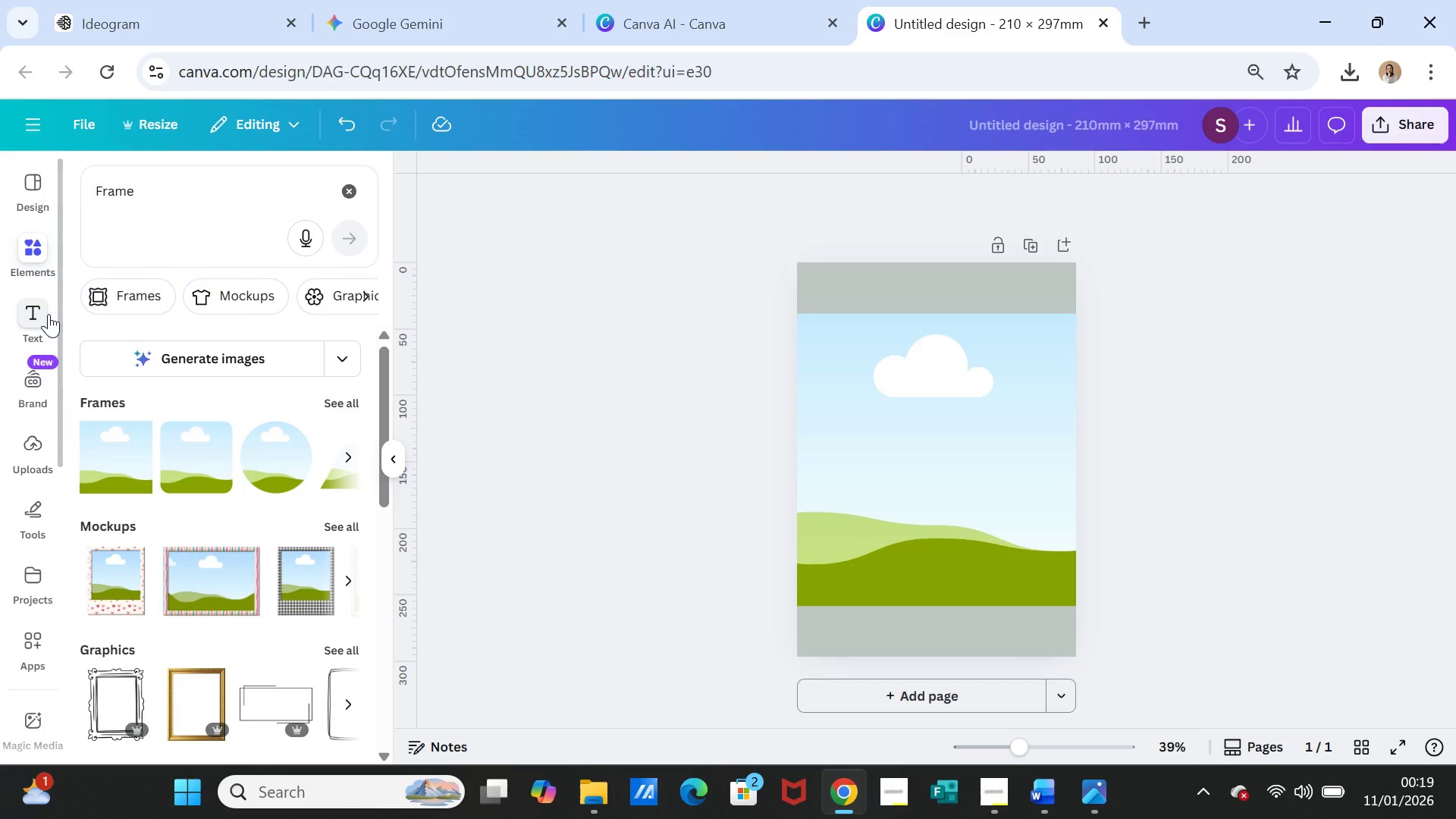 
wait(18.28)
 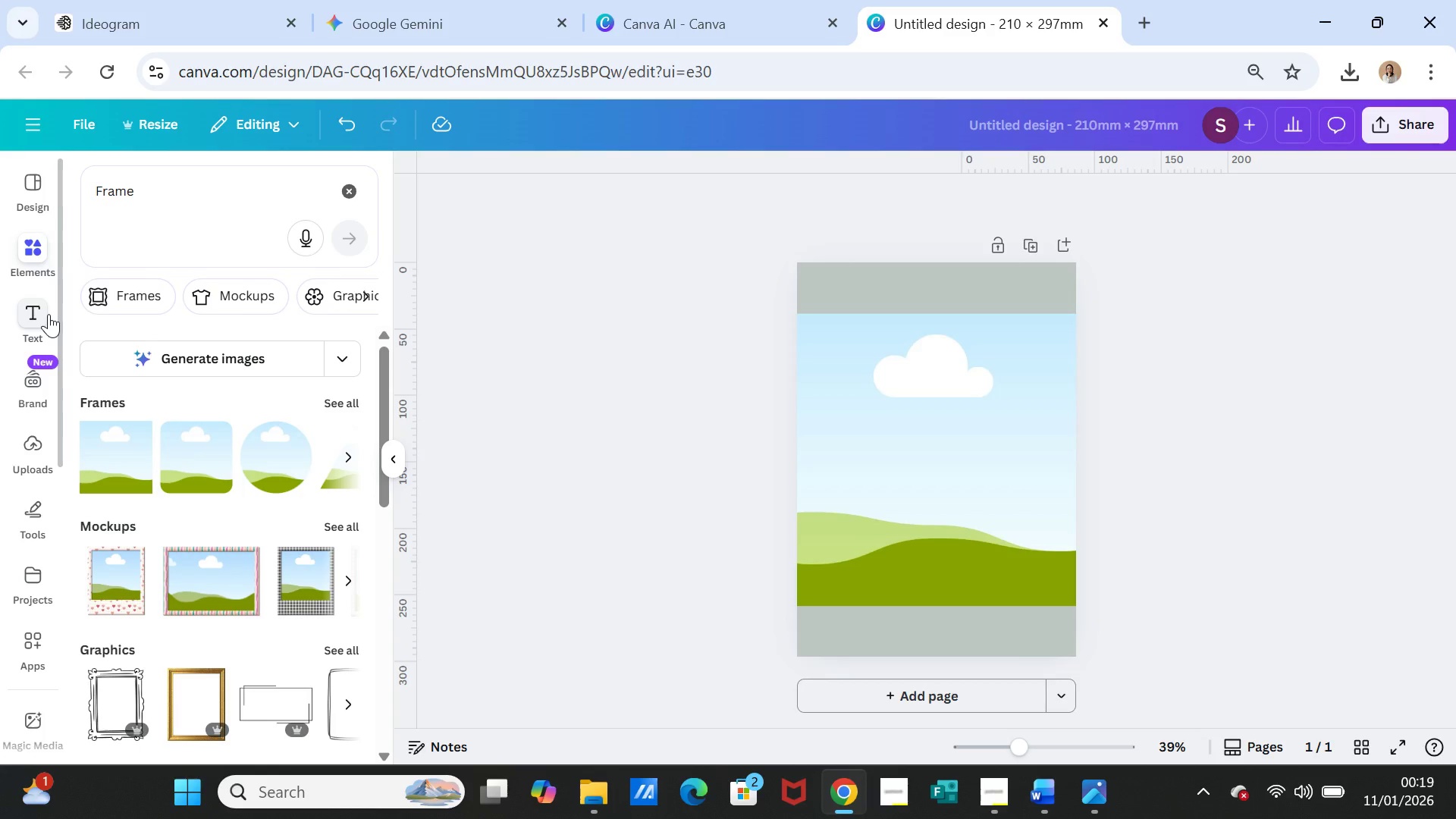 
left_click([35, 254])
 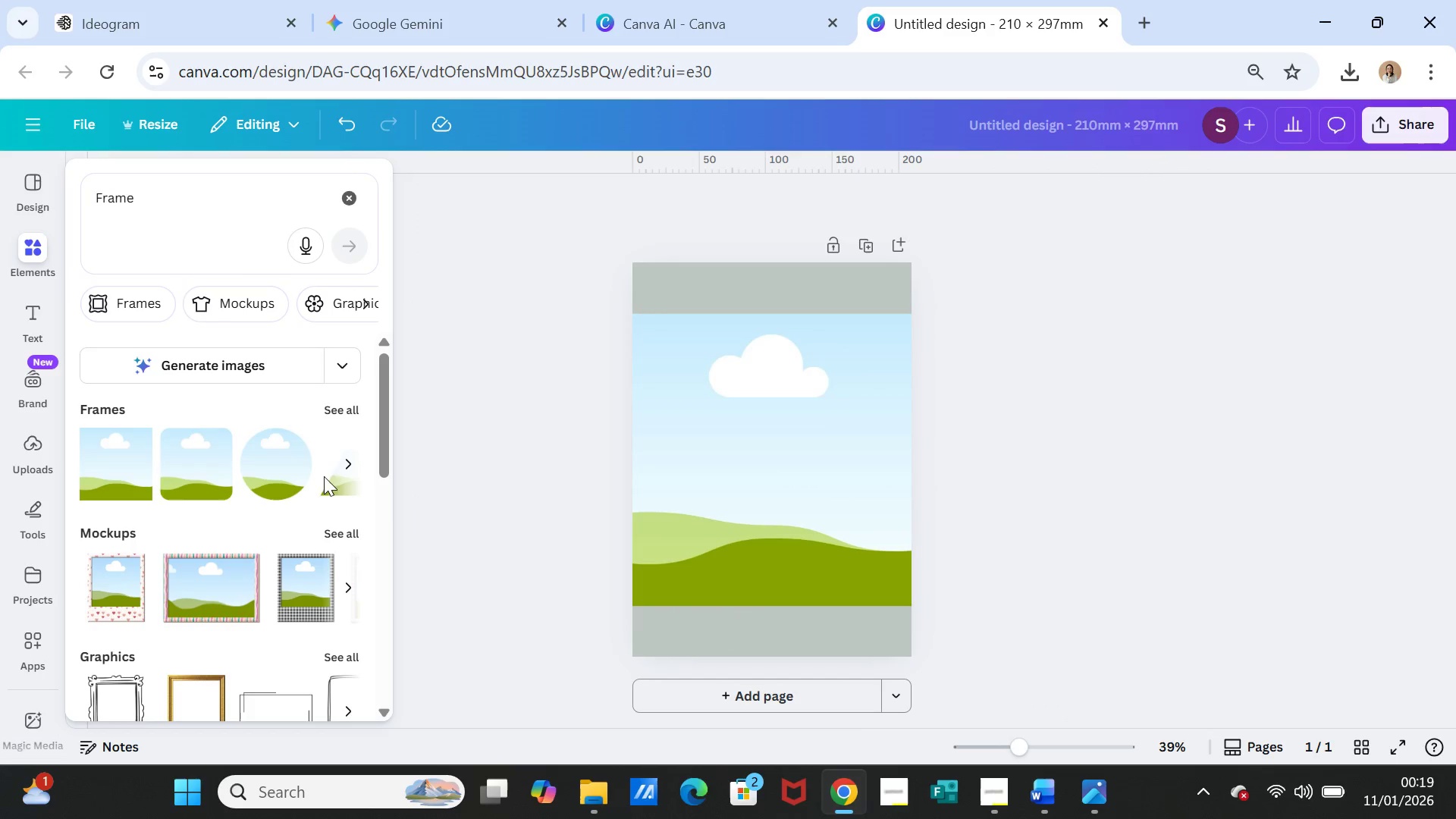 
left_click([328, 410])
 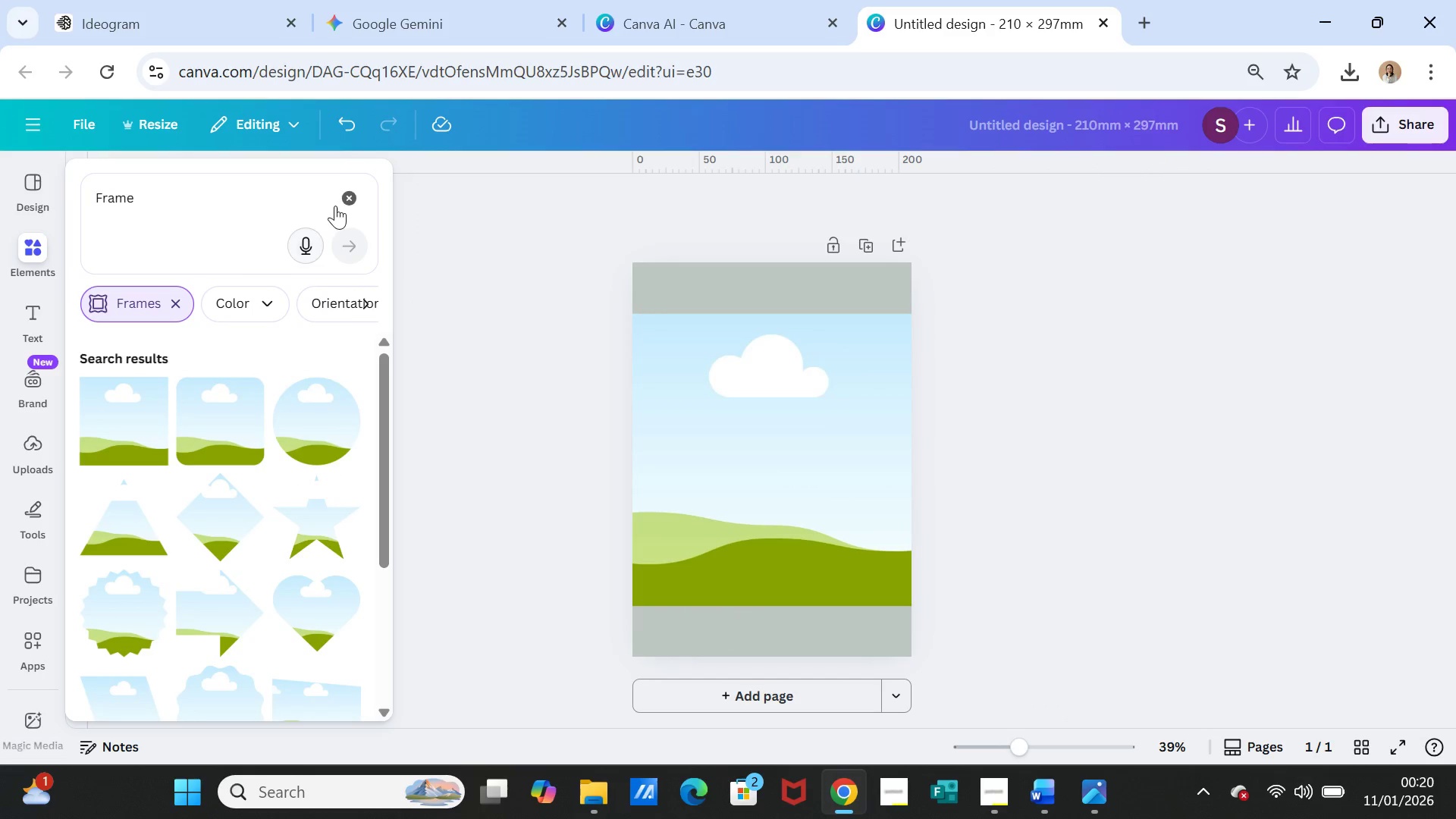 
left_click([351, 198])
 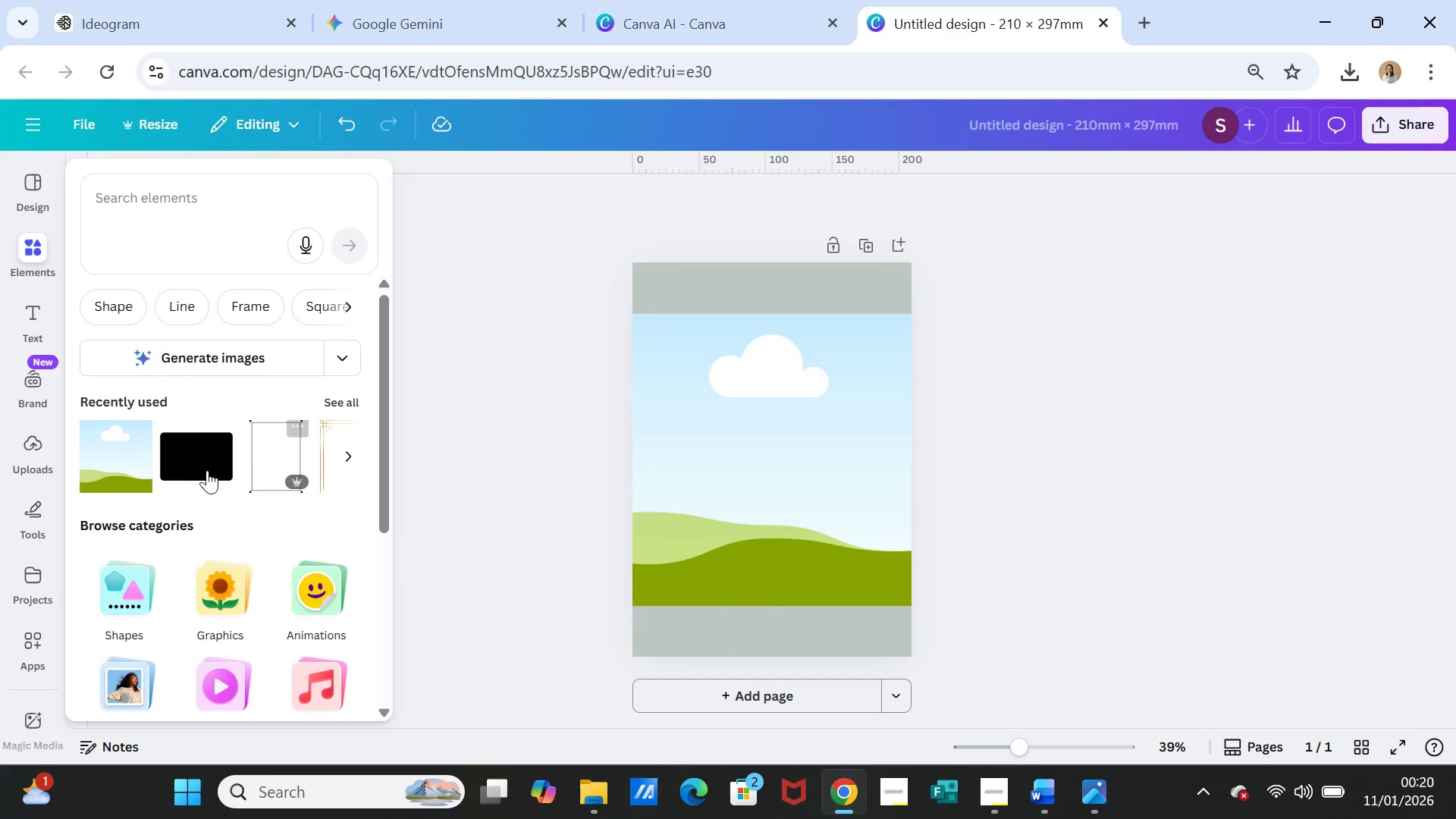 
left_click([196, 463])
 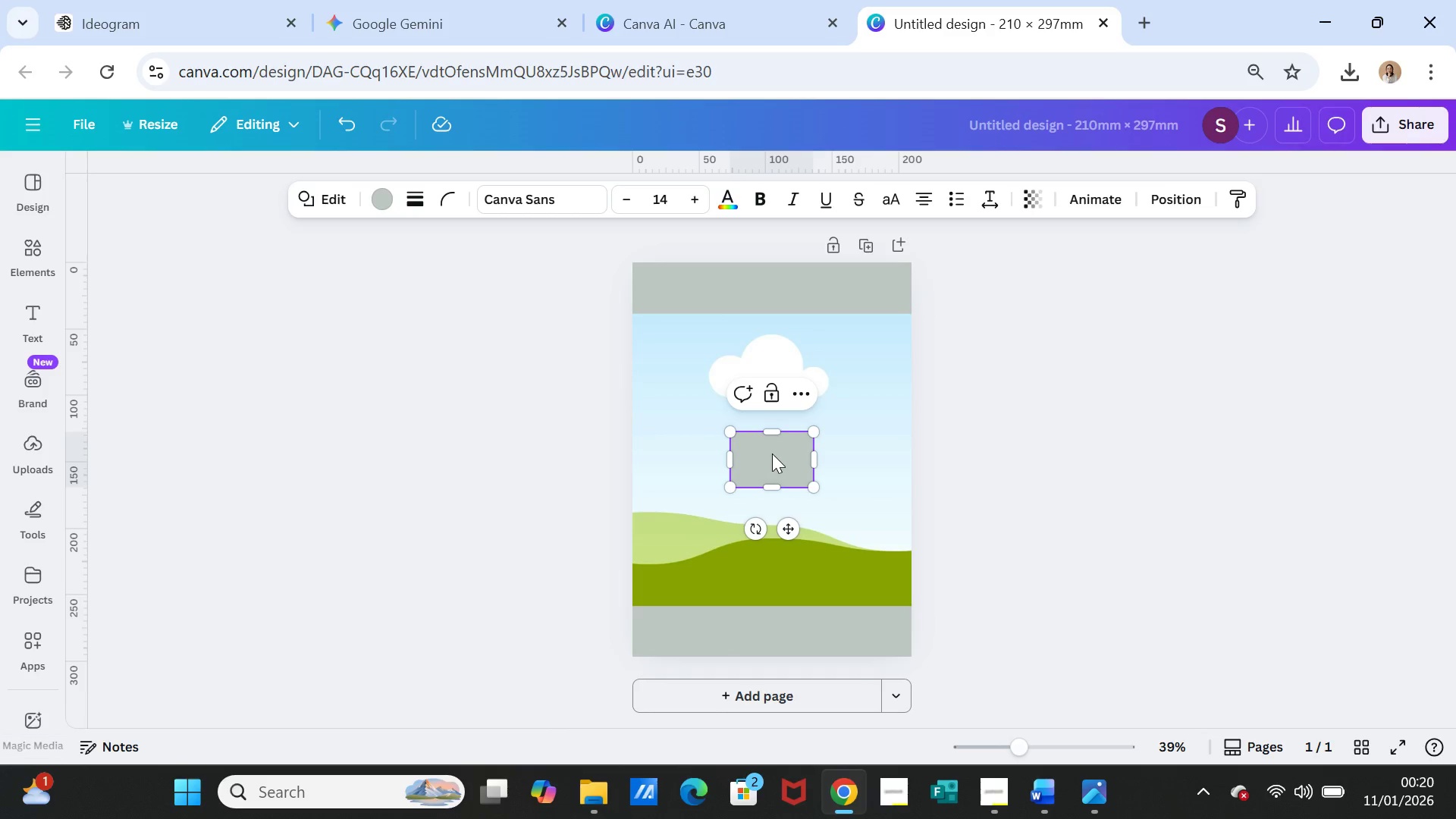 
left_click_drag(start_coordinate=[772, 455], to_coordinate=[745, 351])
 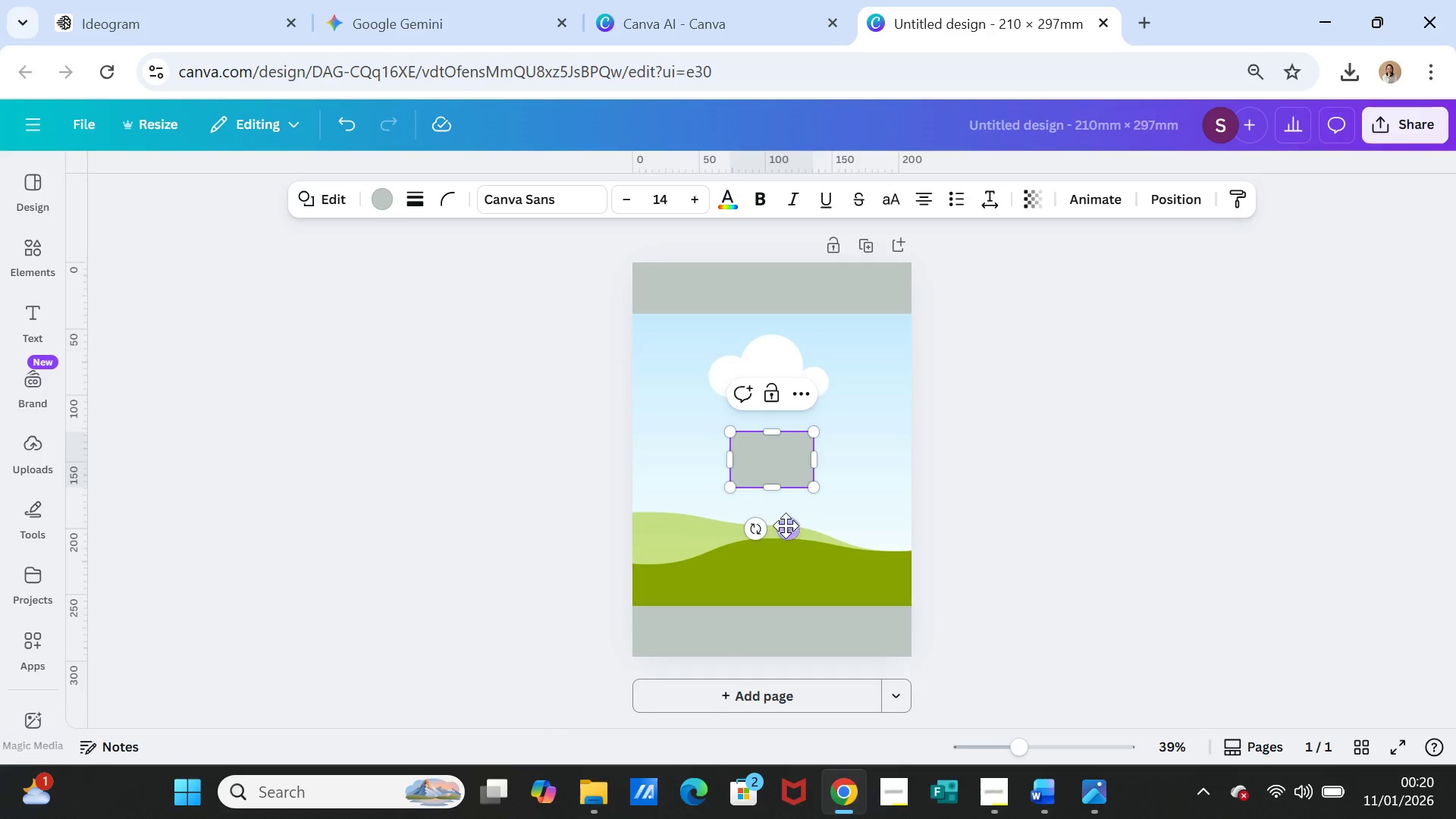 
left_click_drag(start_coordinate=[789, 529], to_coordinate=[692, 361])
 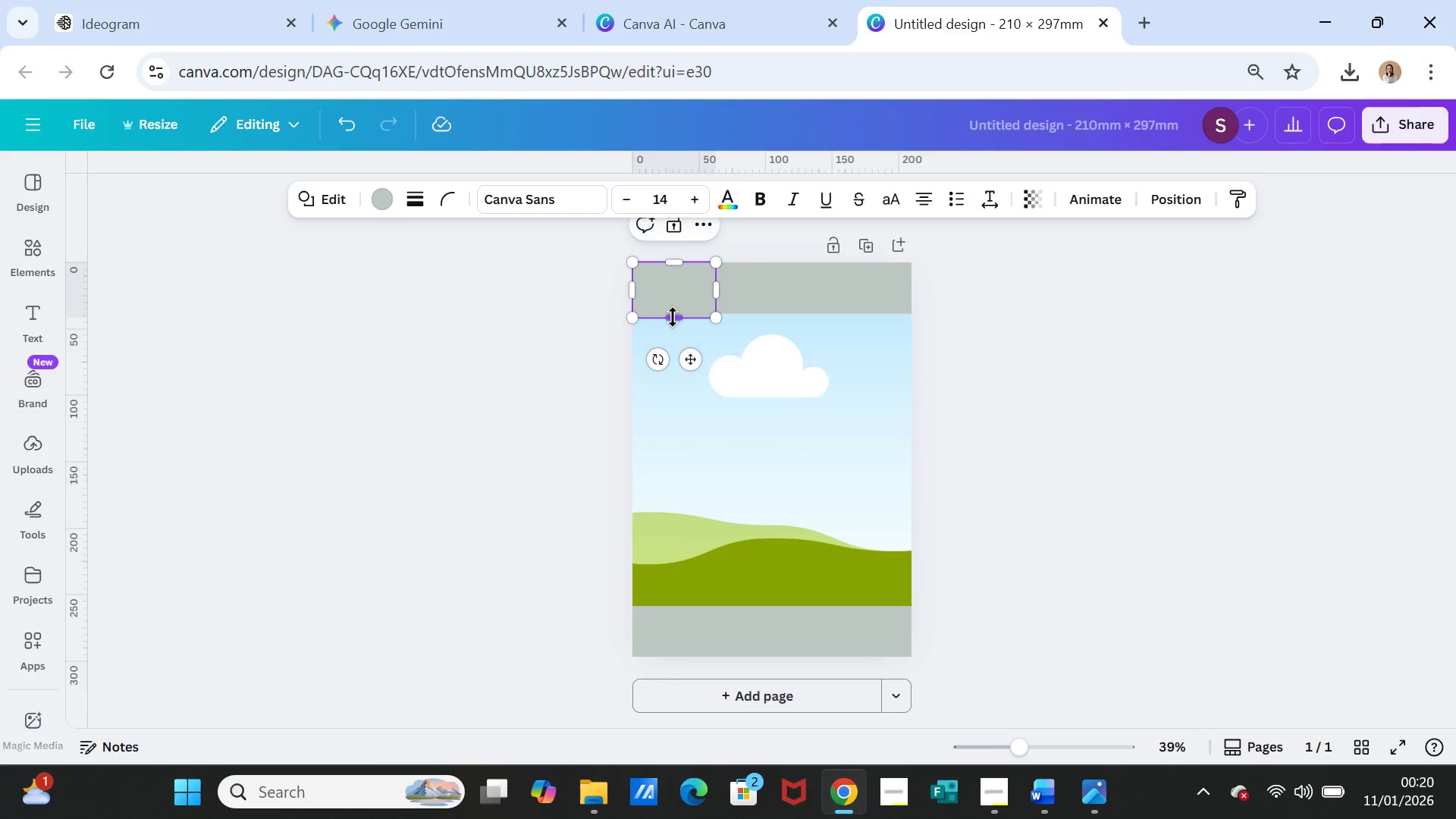 
left_click_drag(start_coordinate=[673, 317], to_coordinate=[671, 310])
 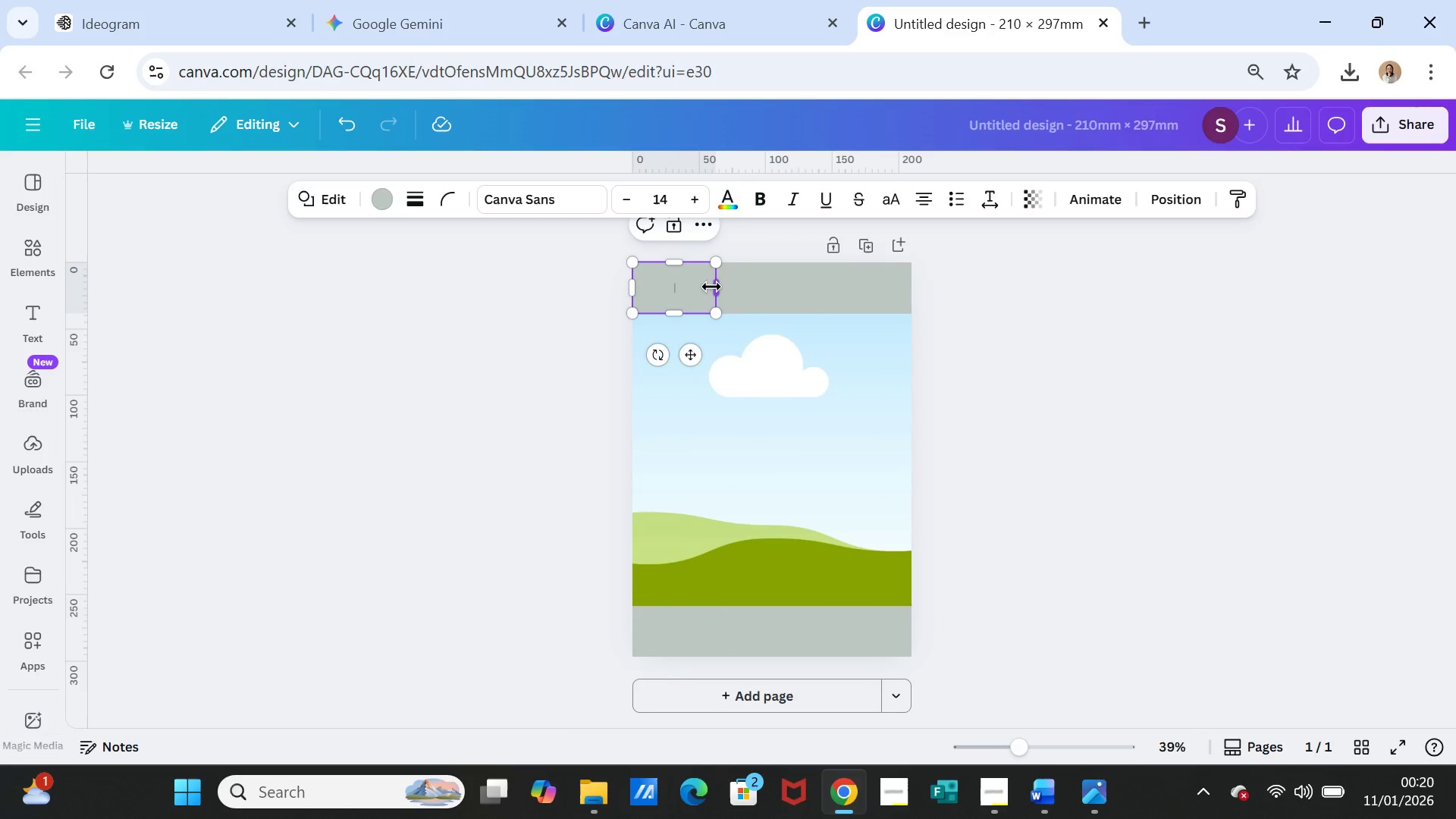 
left_click_drag(start_coordinate=[711, 287], to_coordinate=[904, 286])
 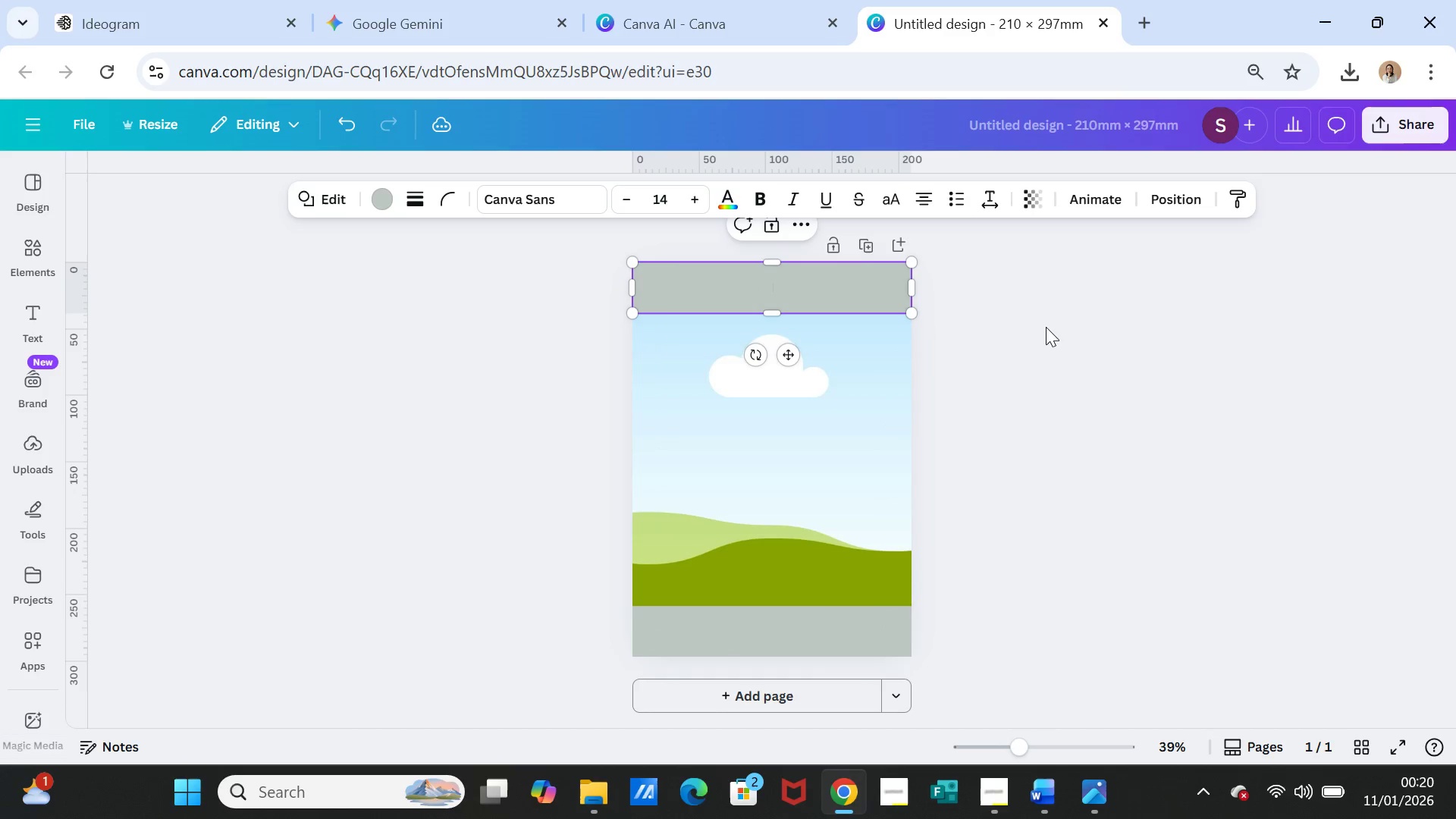 
left_click([1046, 327])
 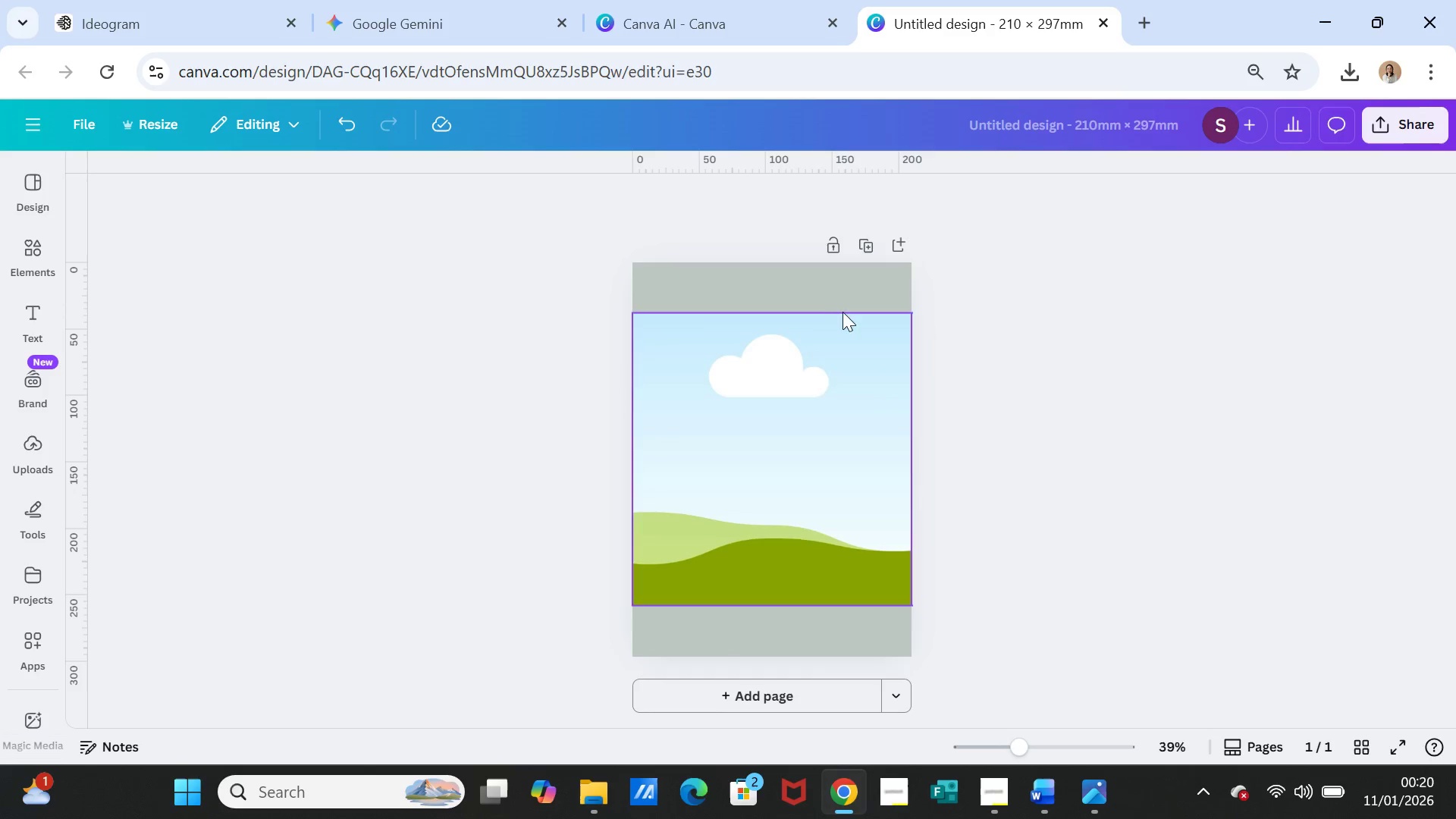 
left_click([824, 284])
 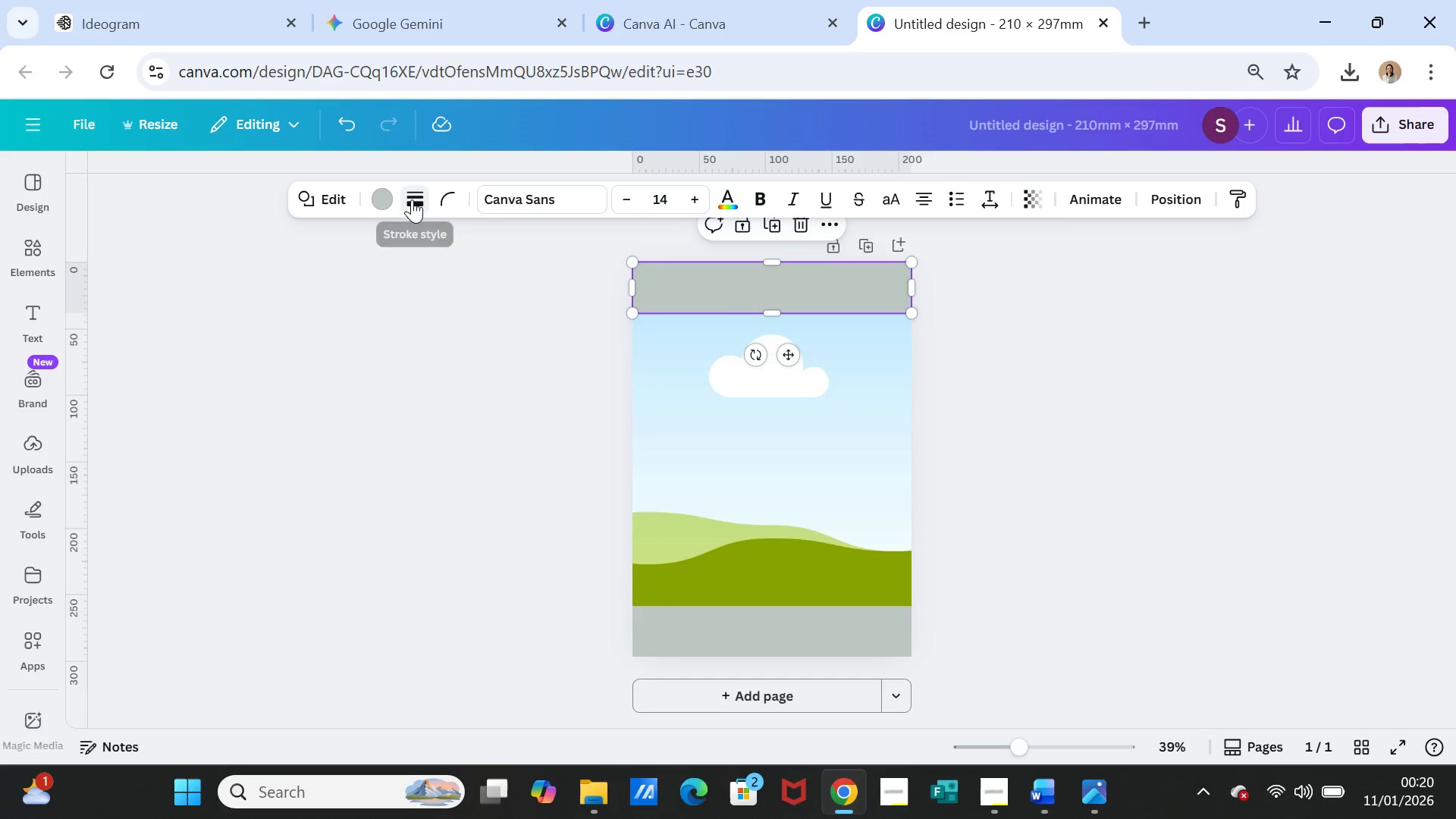 
left_click([412, 199])
 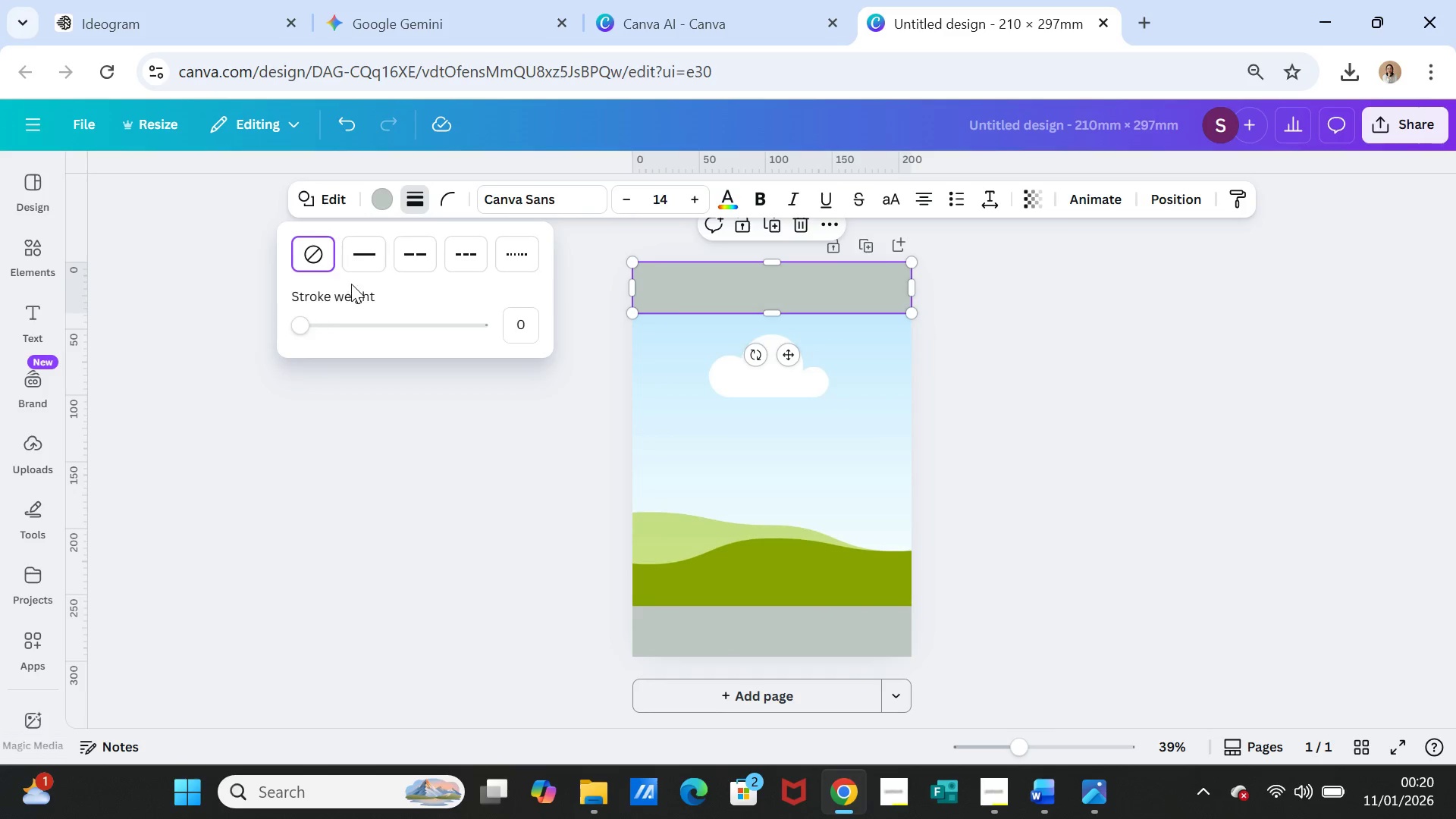 
left_click([365, 252])
 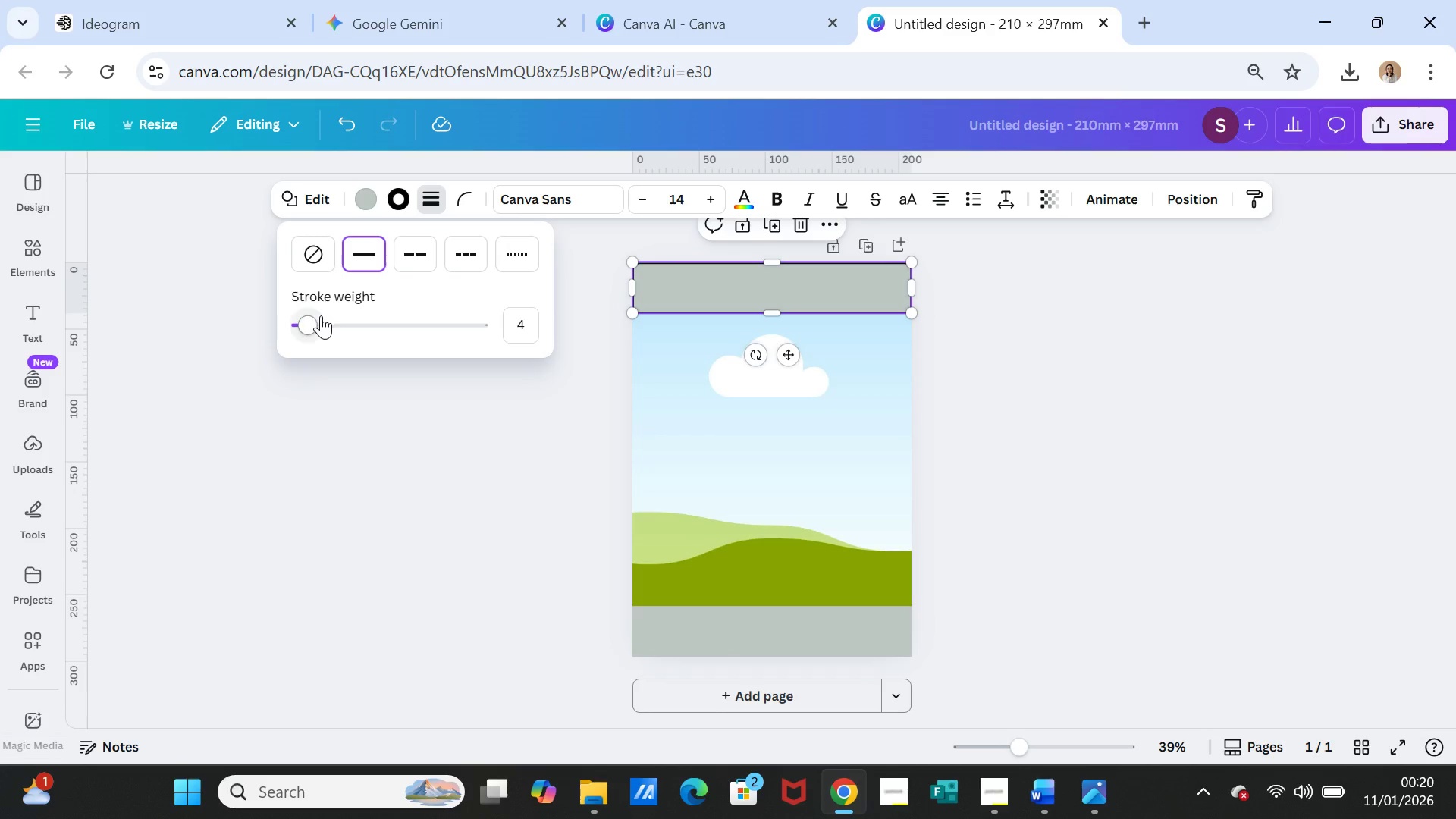 
left_click_drag(start_coordinate=[312, 321], to_coordinate=[305, 321])
 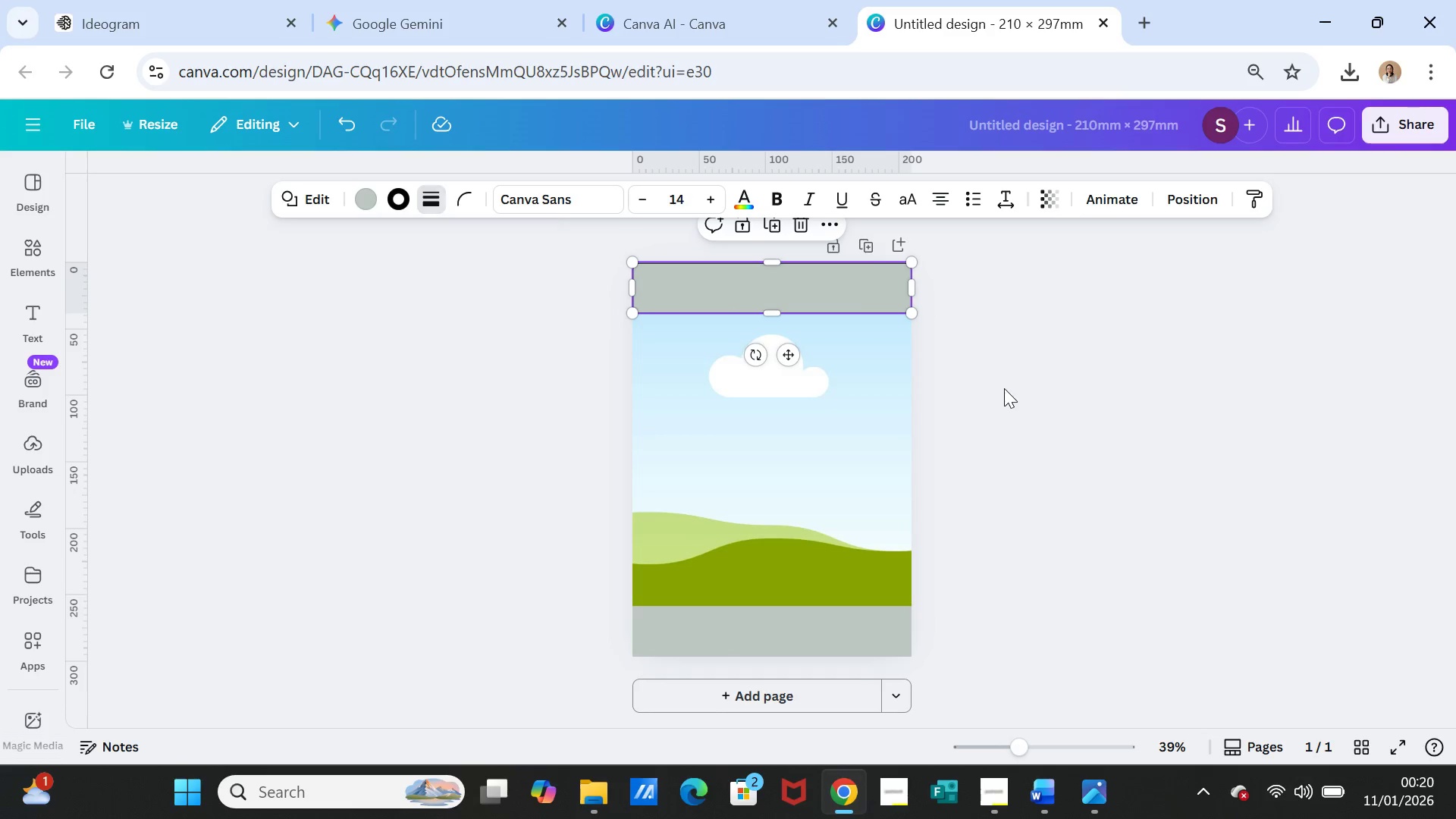 
double_click([1014, 388])
 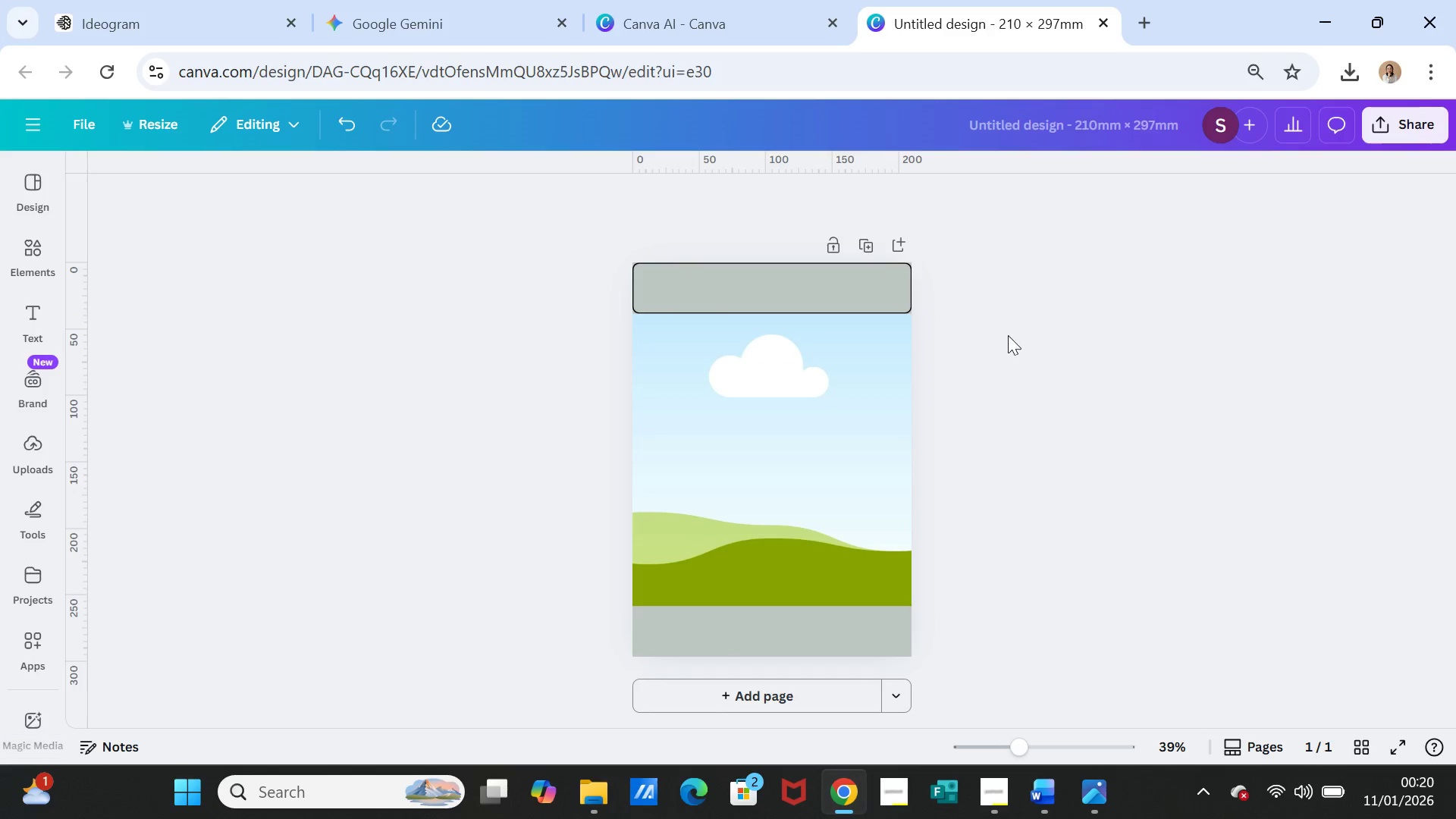 
left_click([859, 298])
 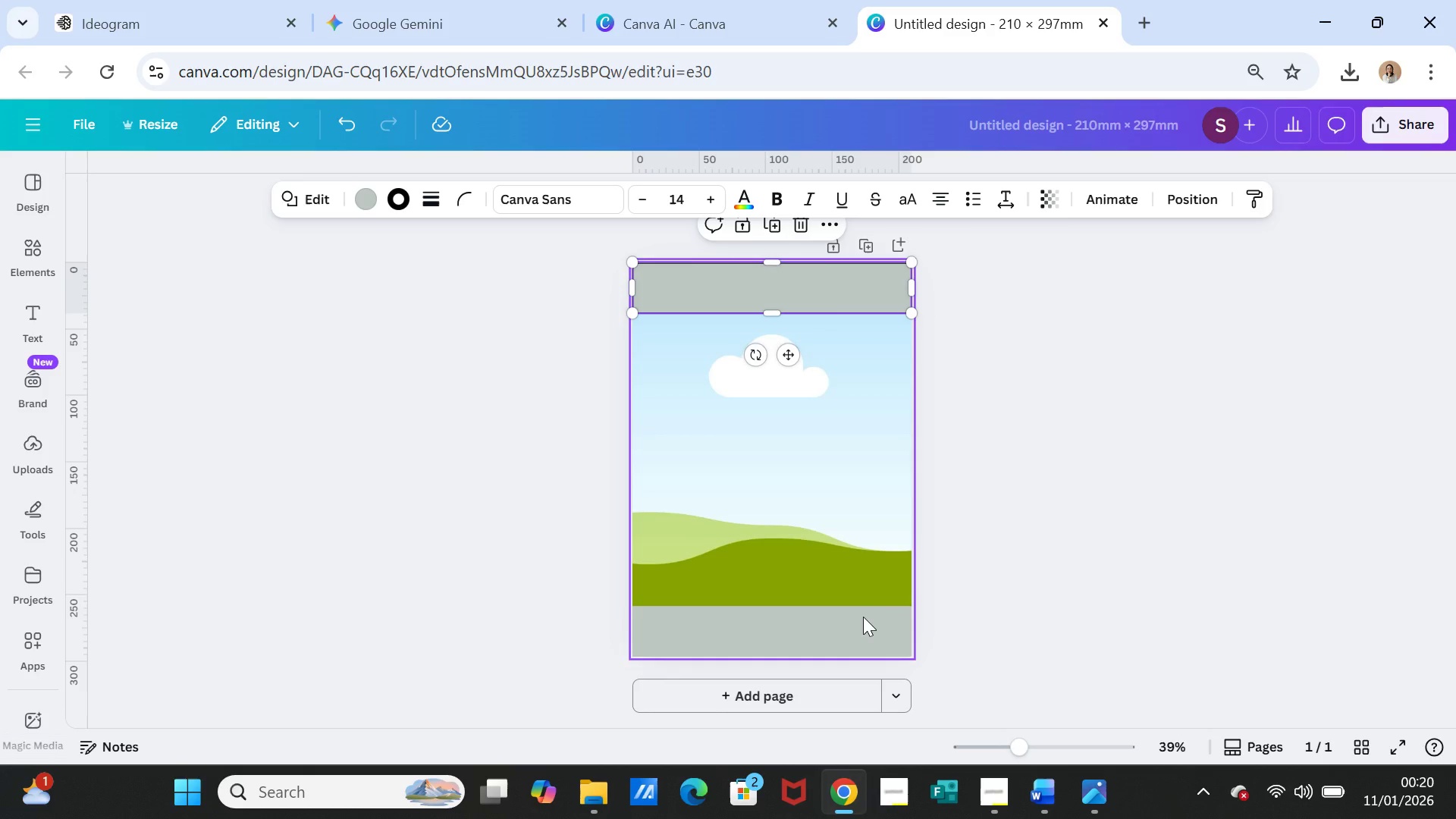 
wait(7.42)
 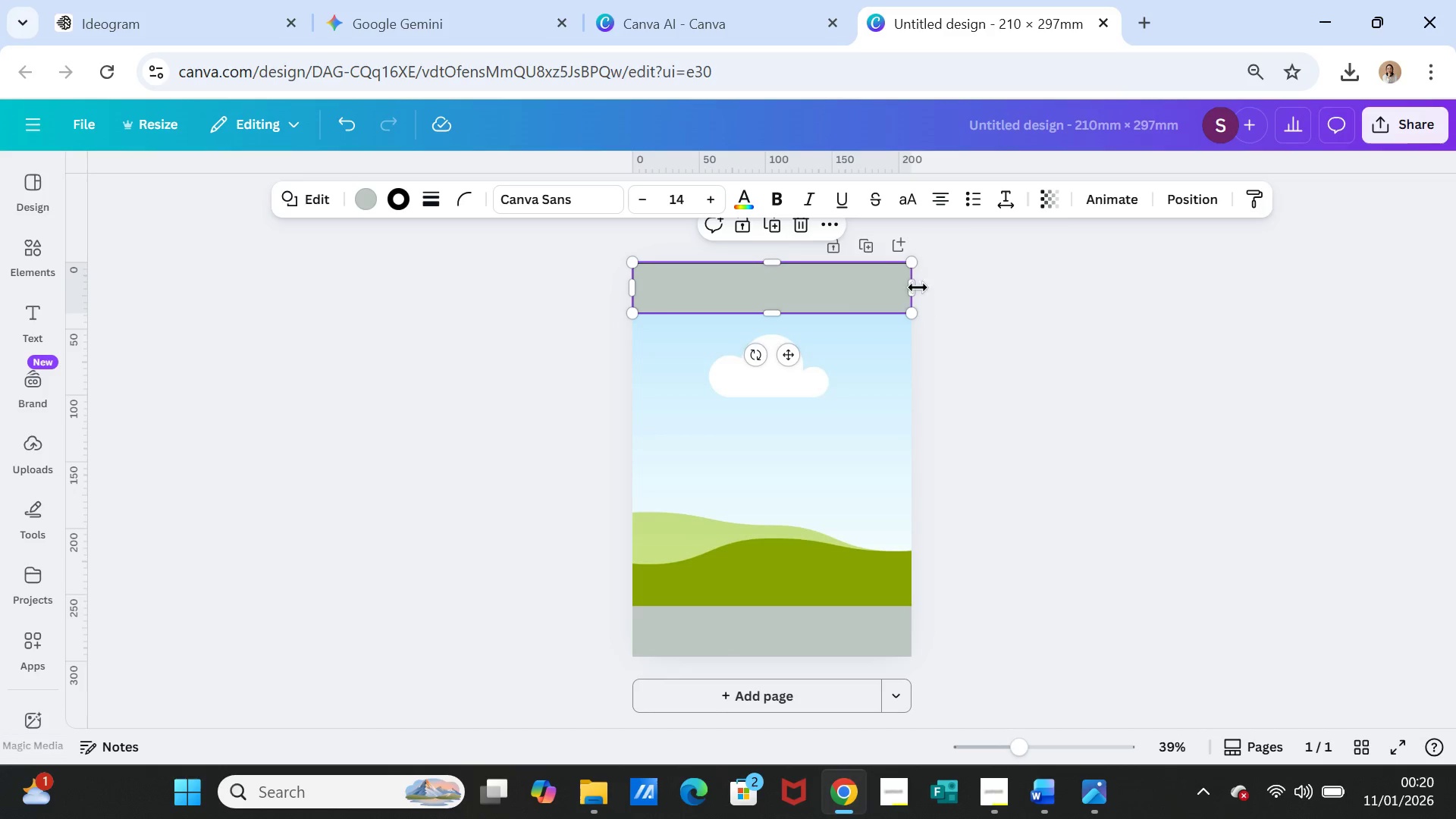 
left_click([863, 617])
 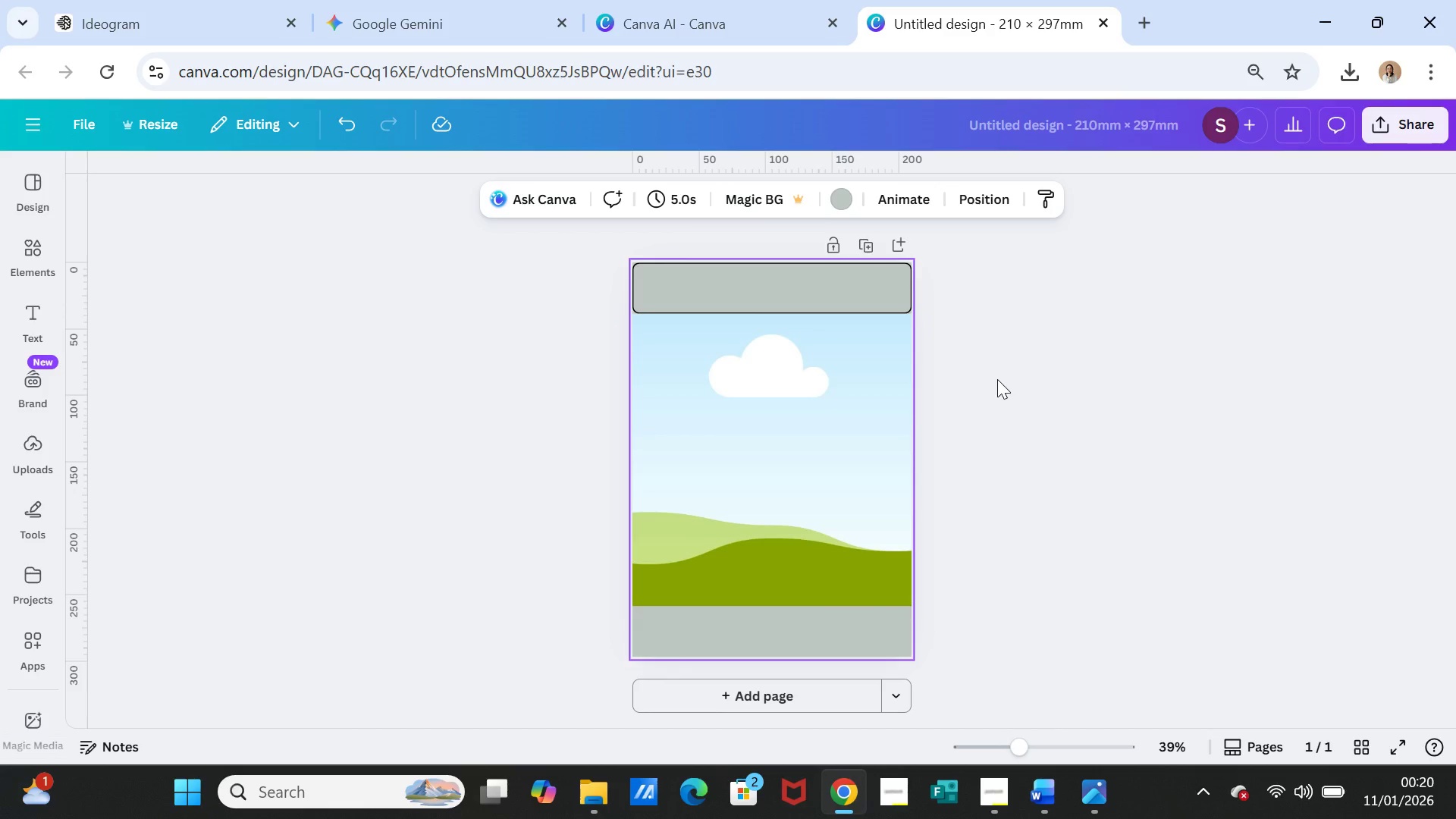 
left_click([1039, 372])
 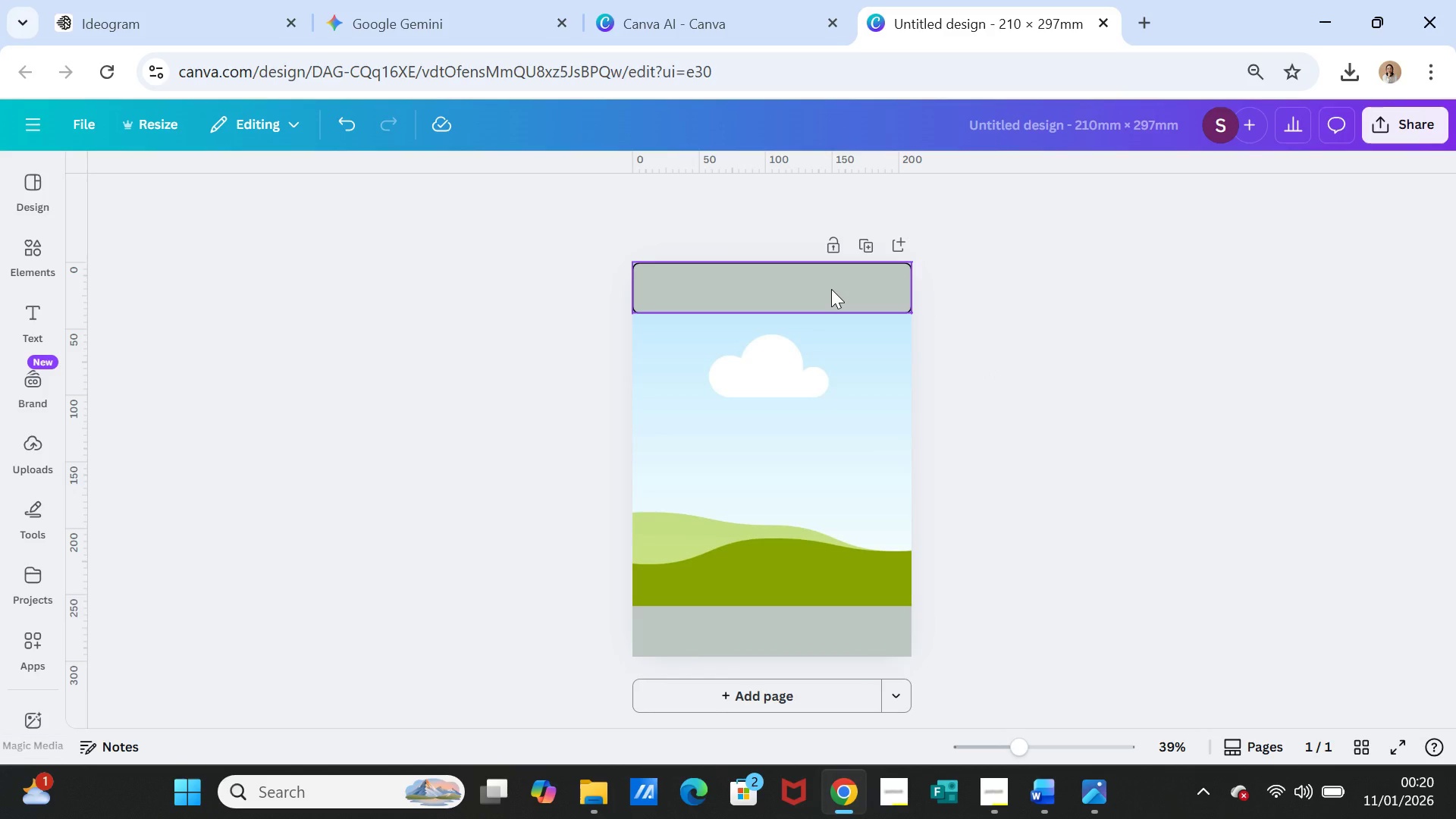 
left_click([831, 289])
 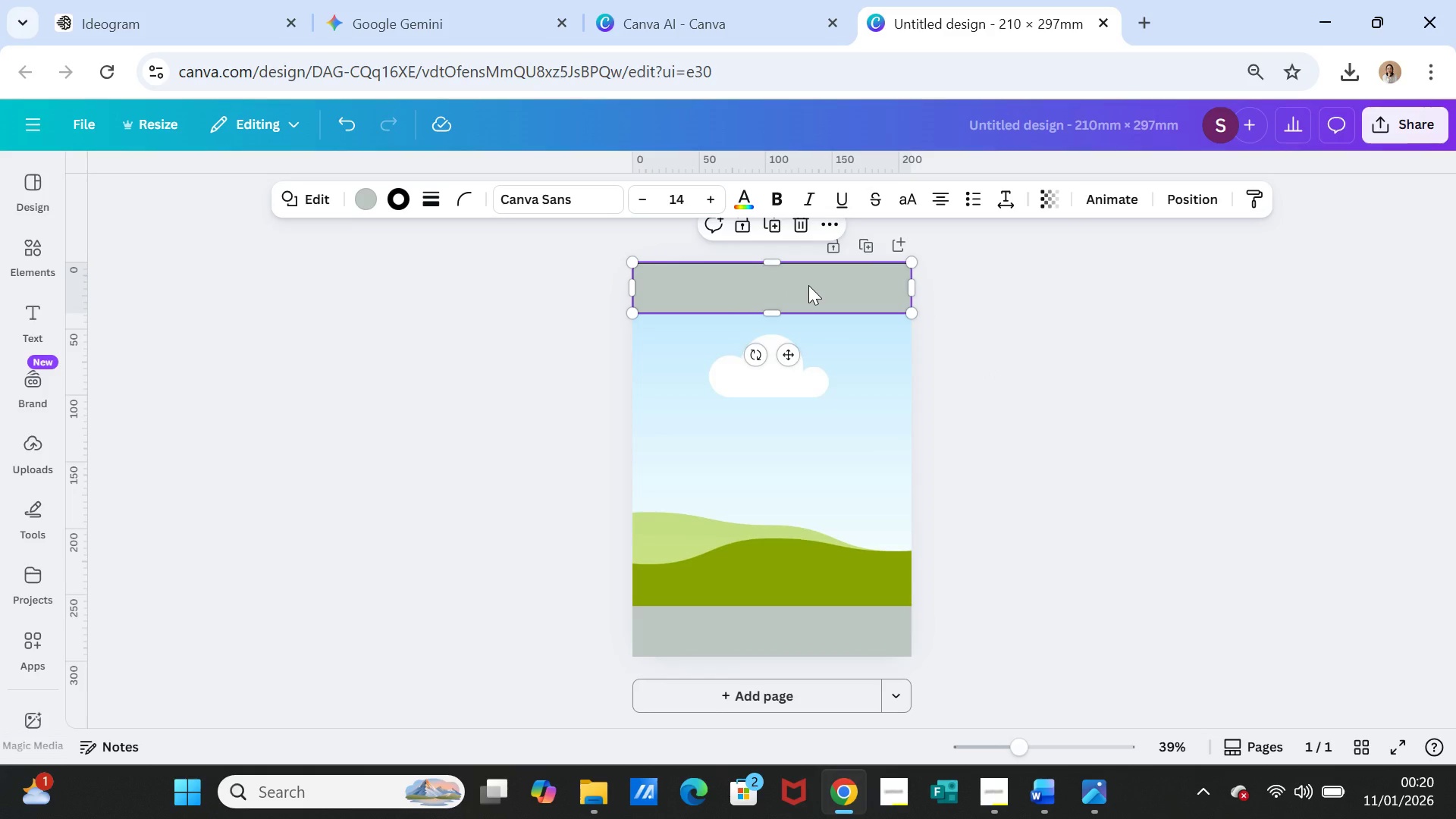 
key(Control+C)
 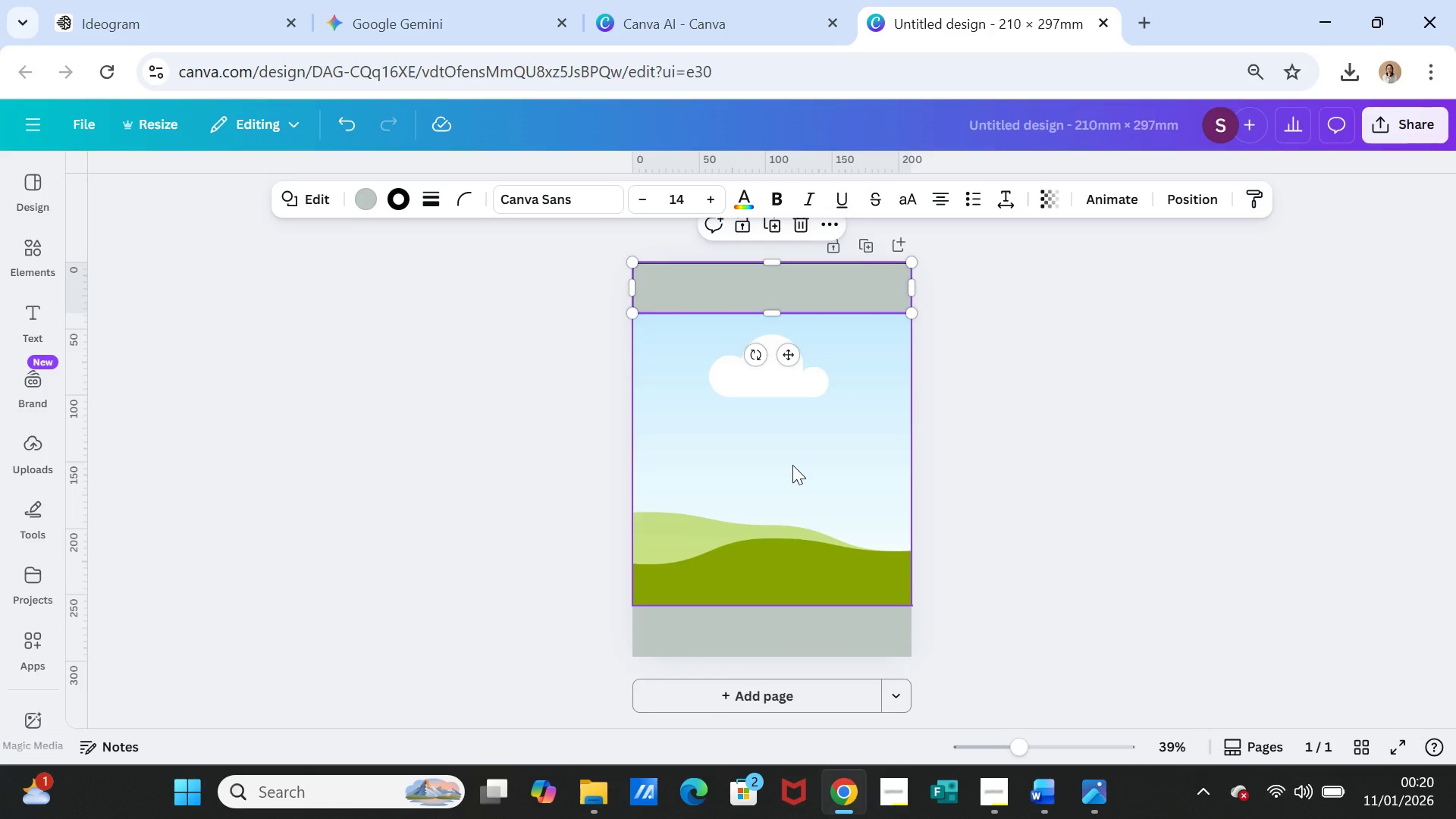 
key(Control+V)
 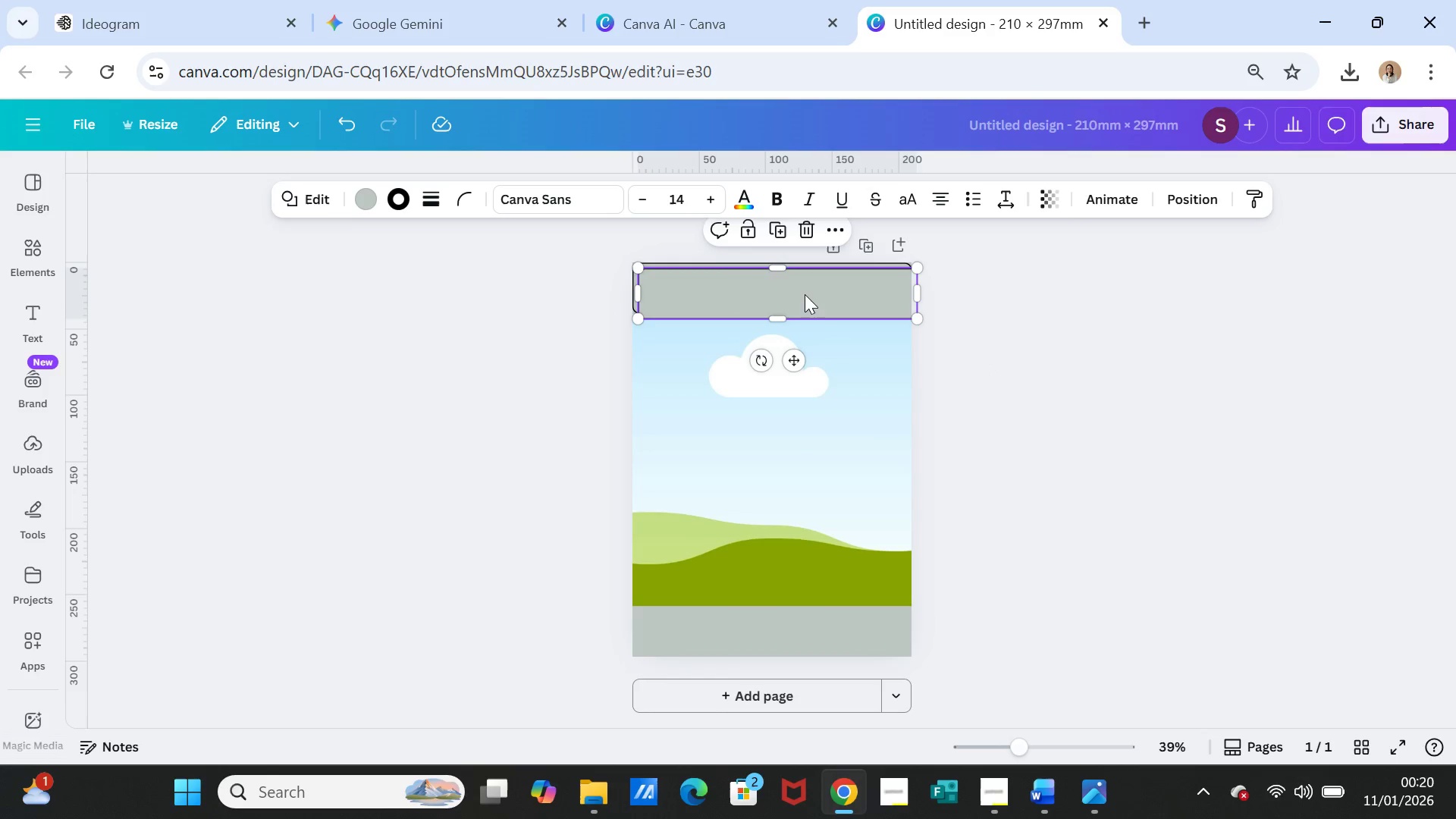 
left_click_drag(start_coordinate=[805, 294], to_coordinate=[799, 631])
 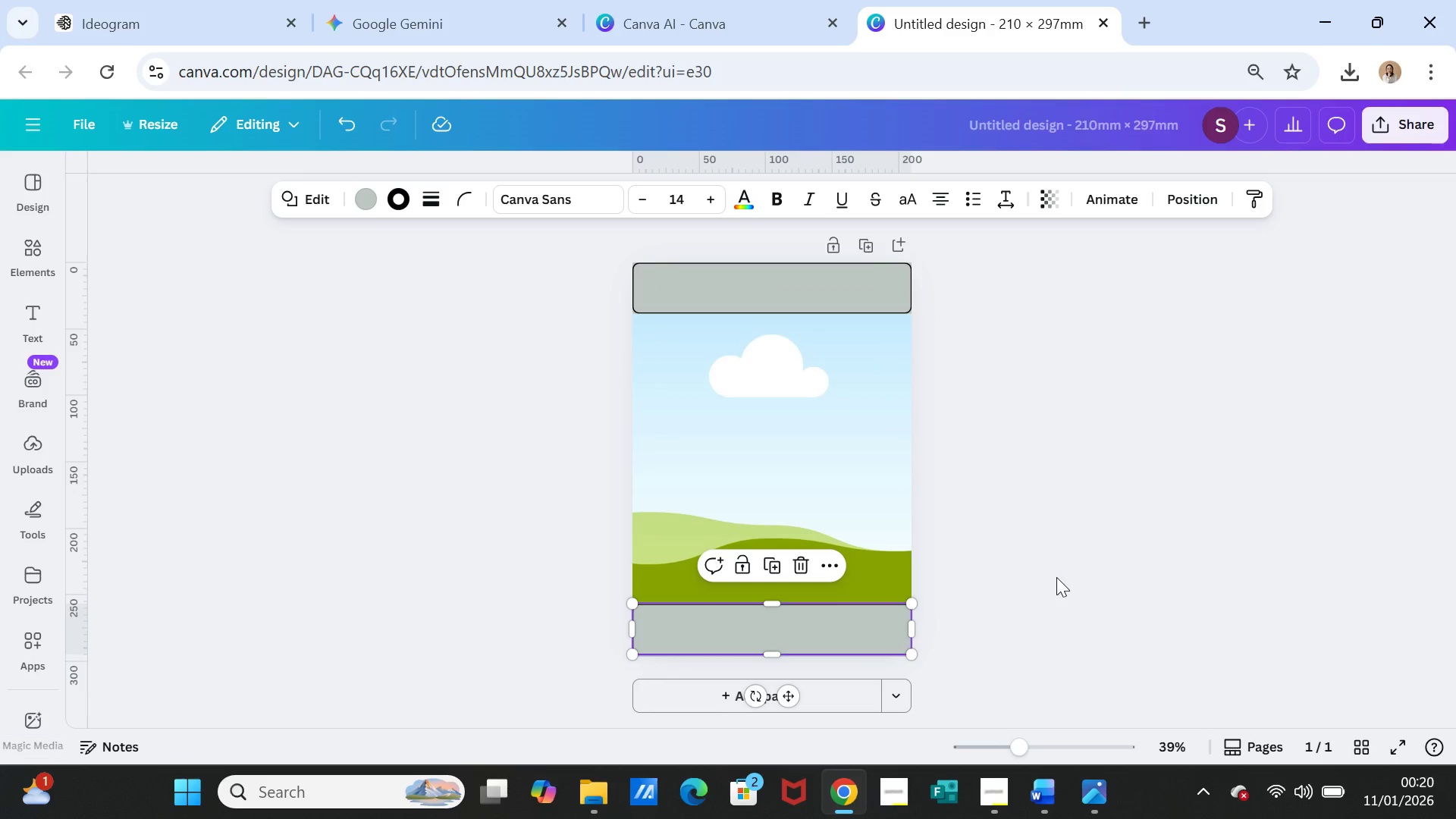 
left_click([1056, 577])
 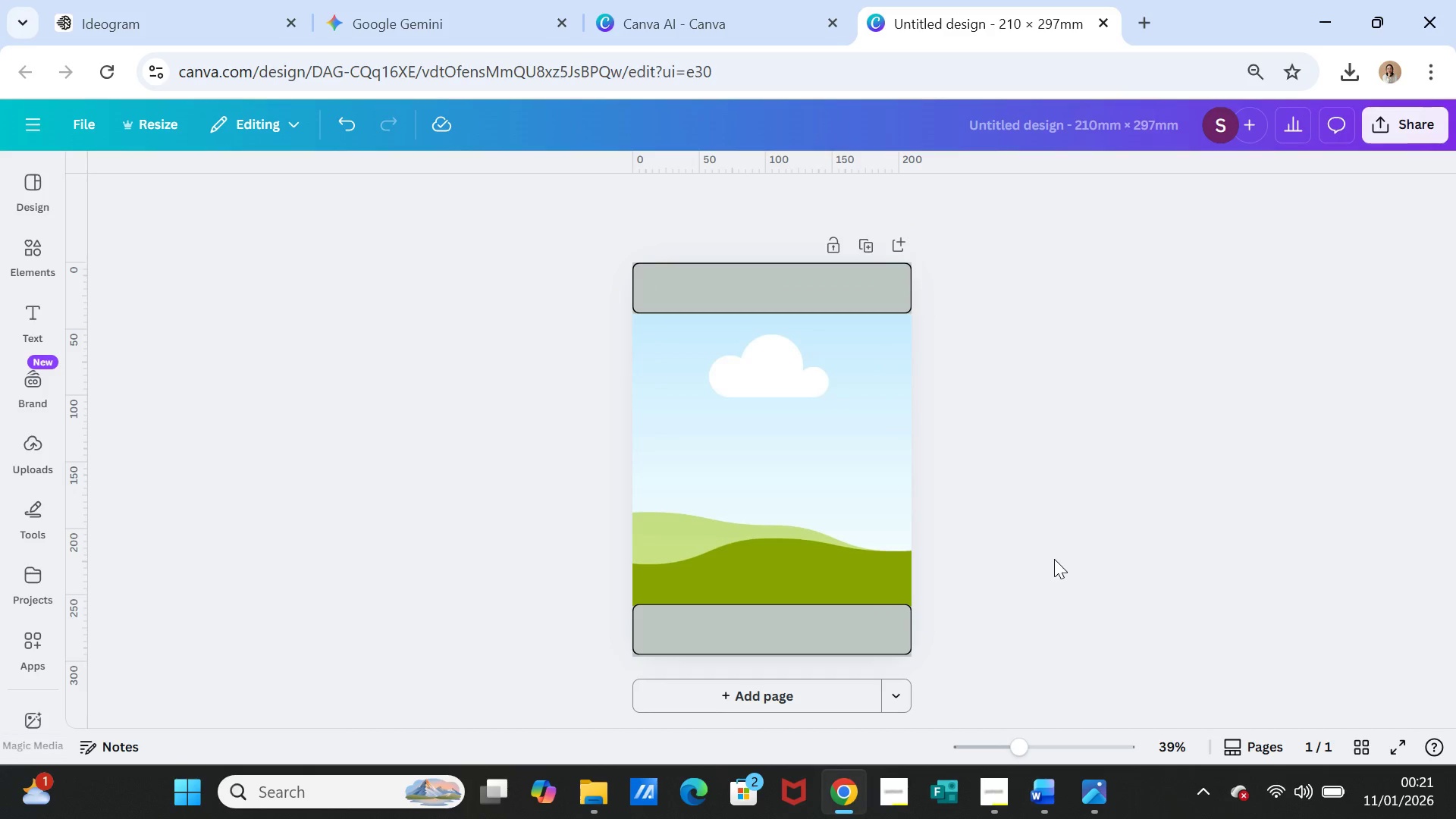 
left_click([1052, 551])
 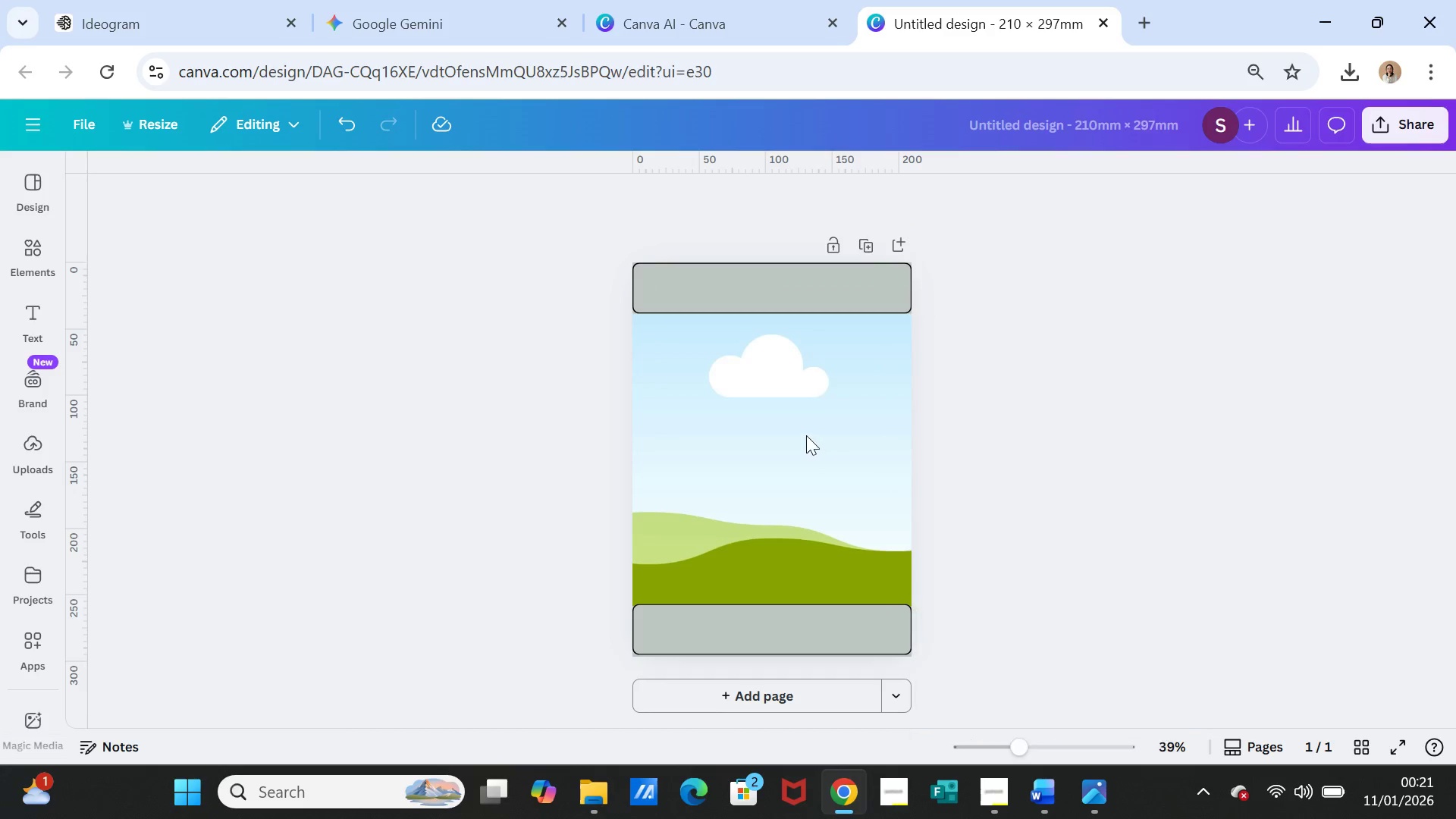 
wait(6.56)
 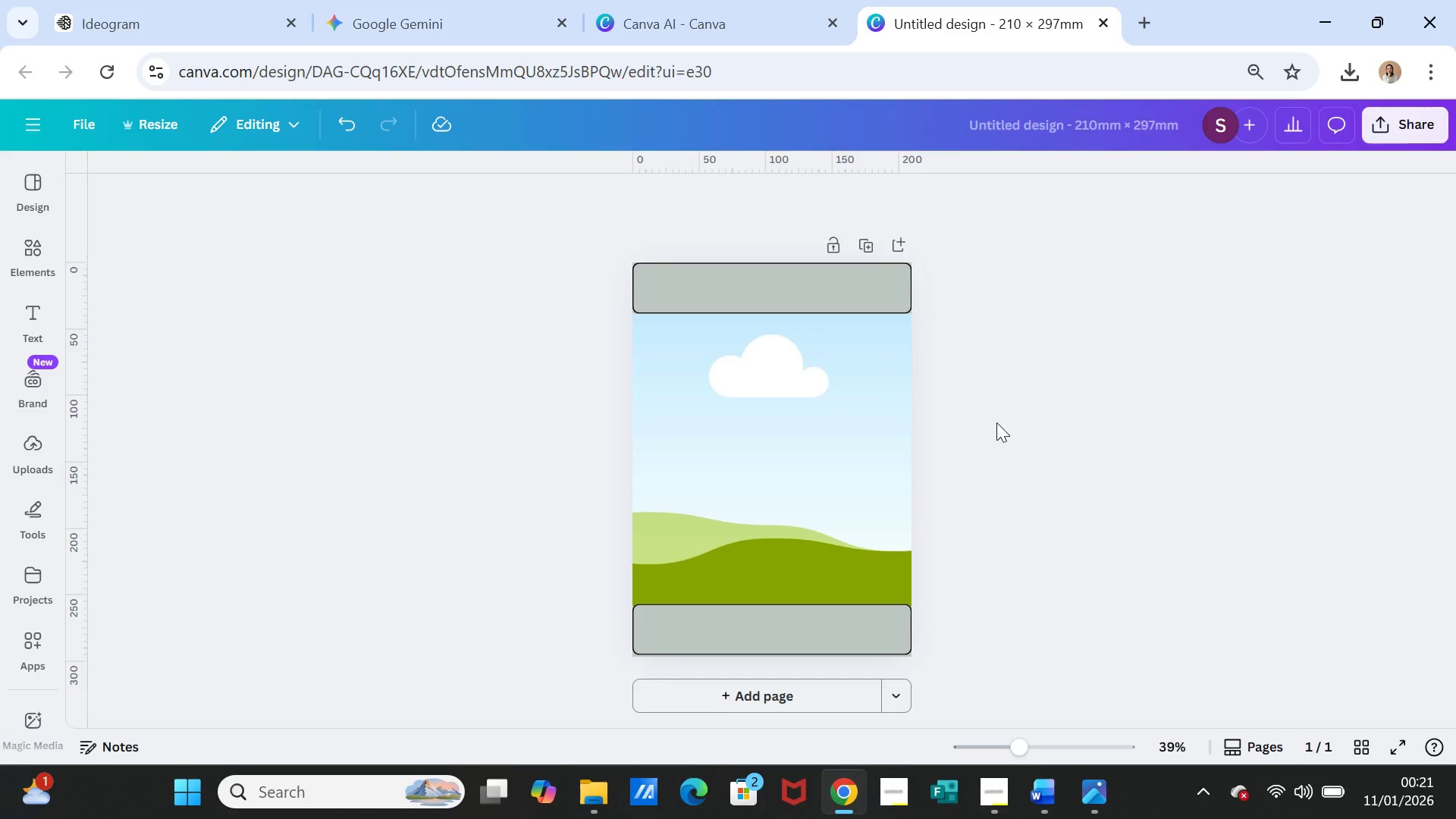 
left_click([755, 291])
 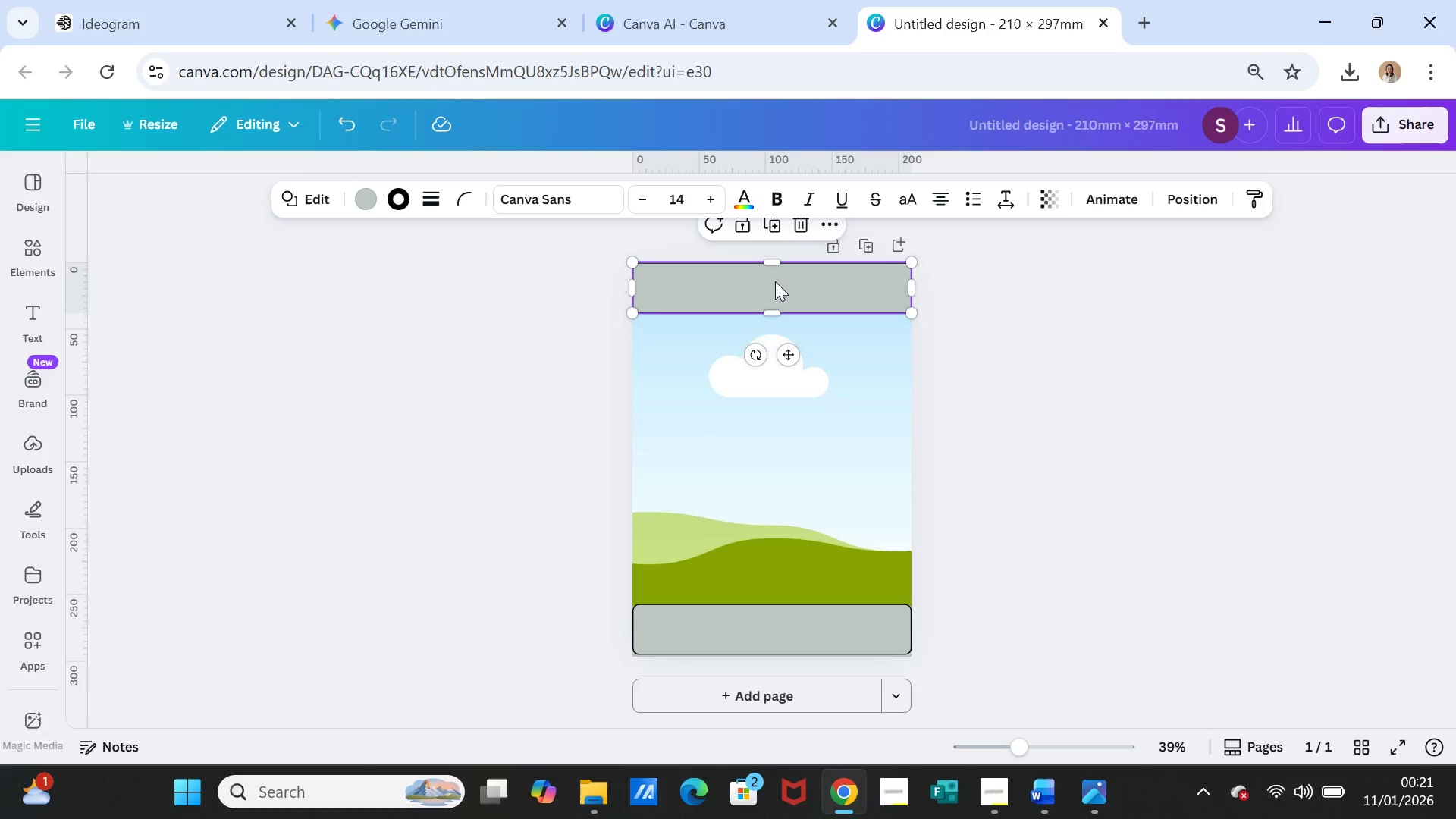 
wait(9.17)
 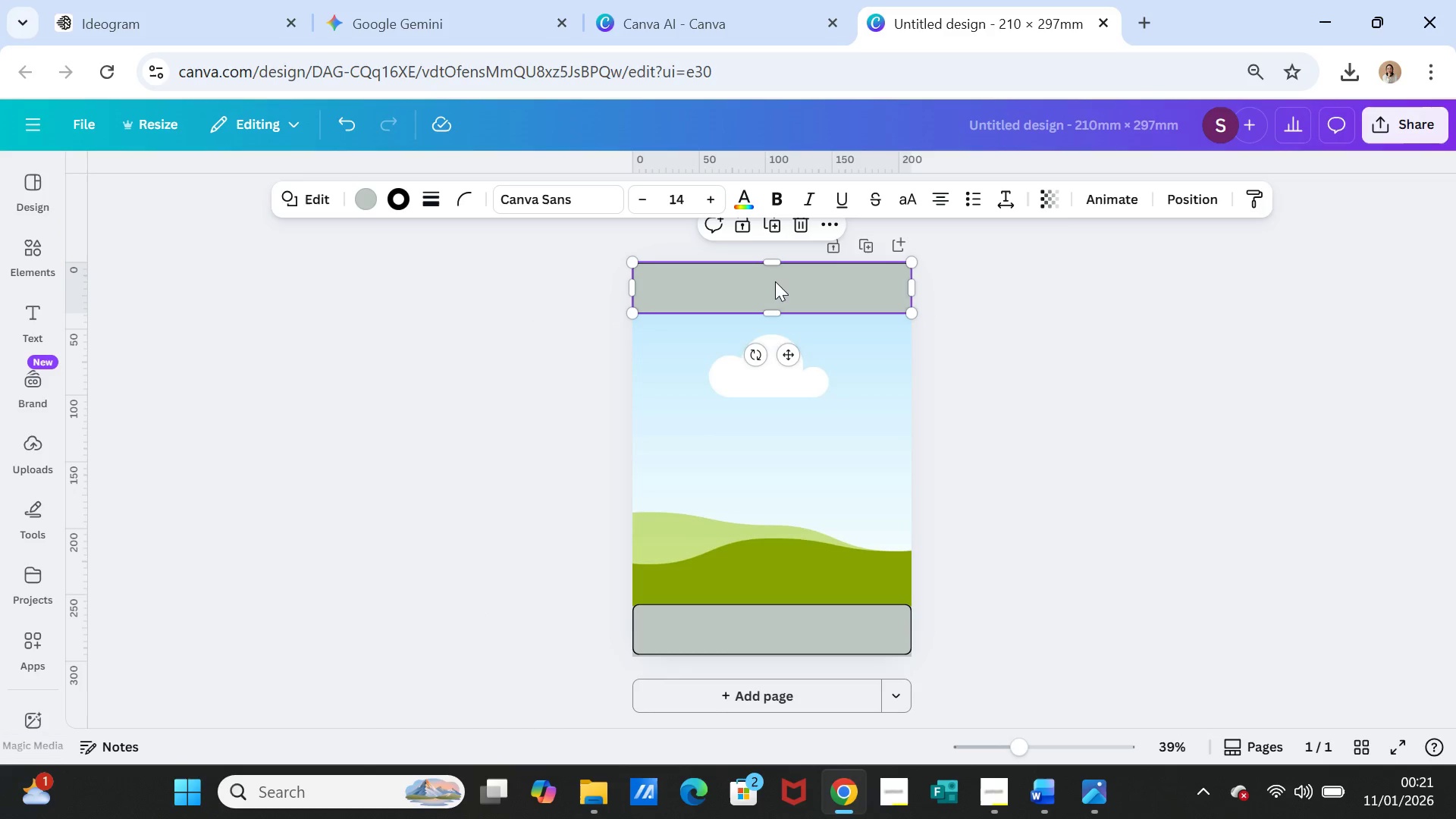 
left_click([1002, 792])